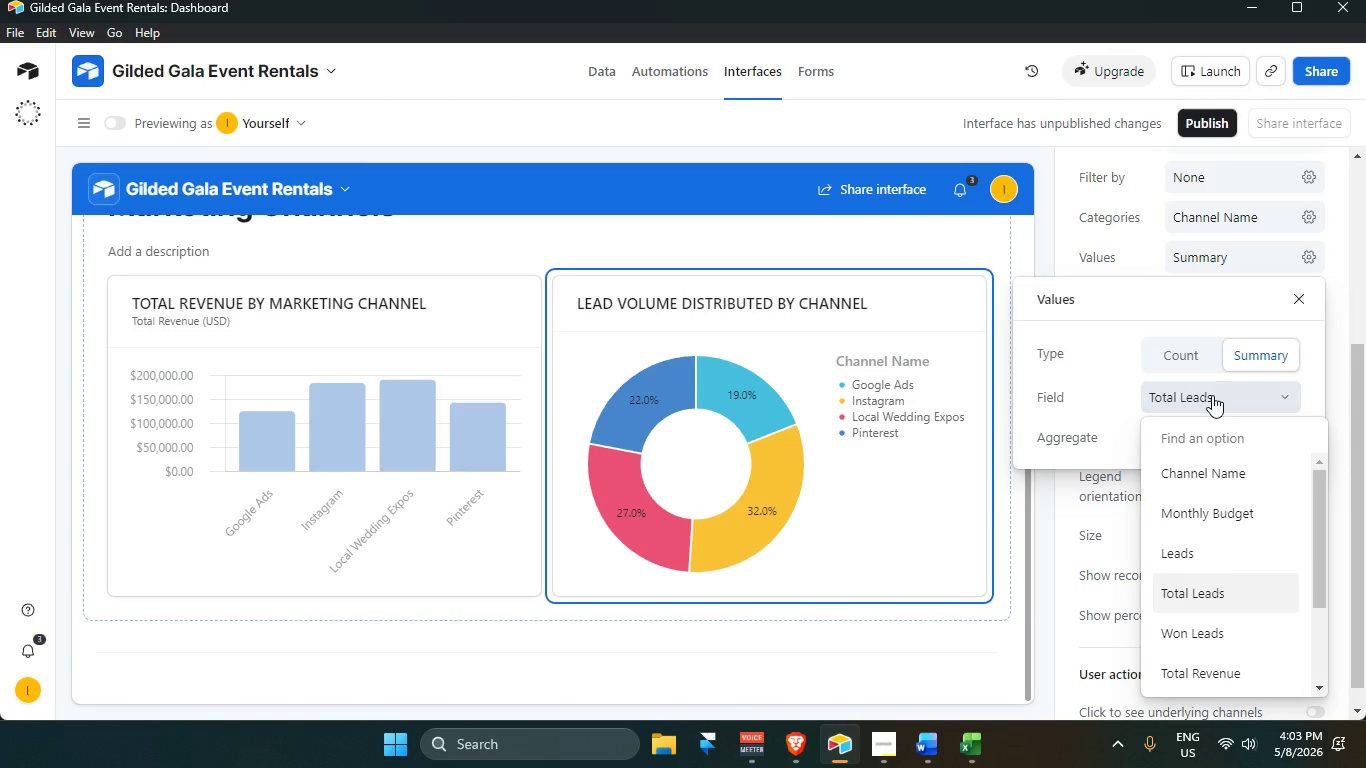 
left_click([1212, 395])
 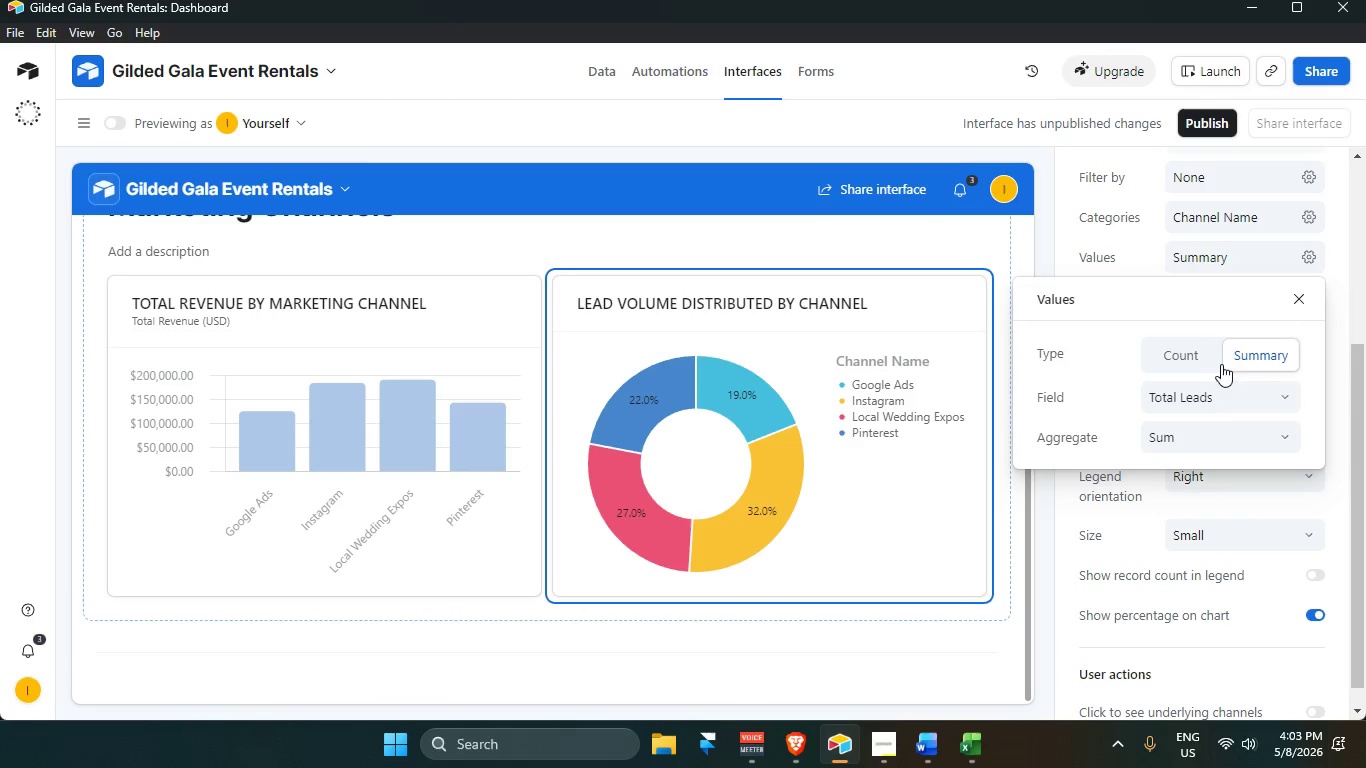 
left_click([1201, 355])
 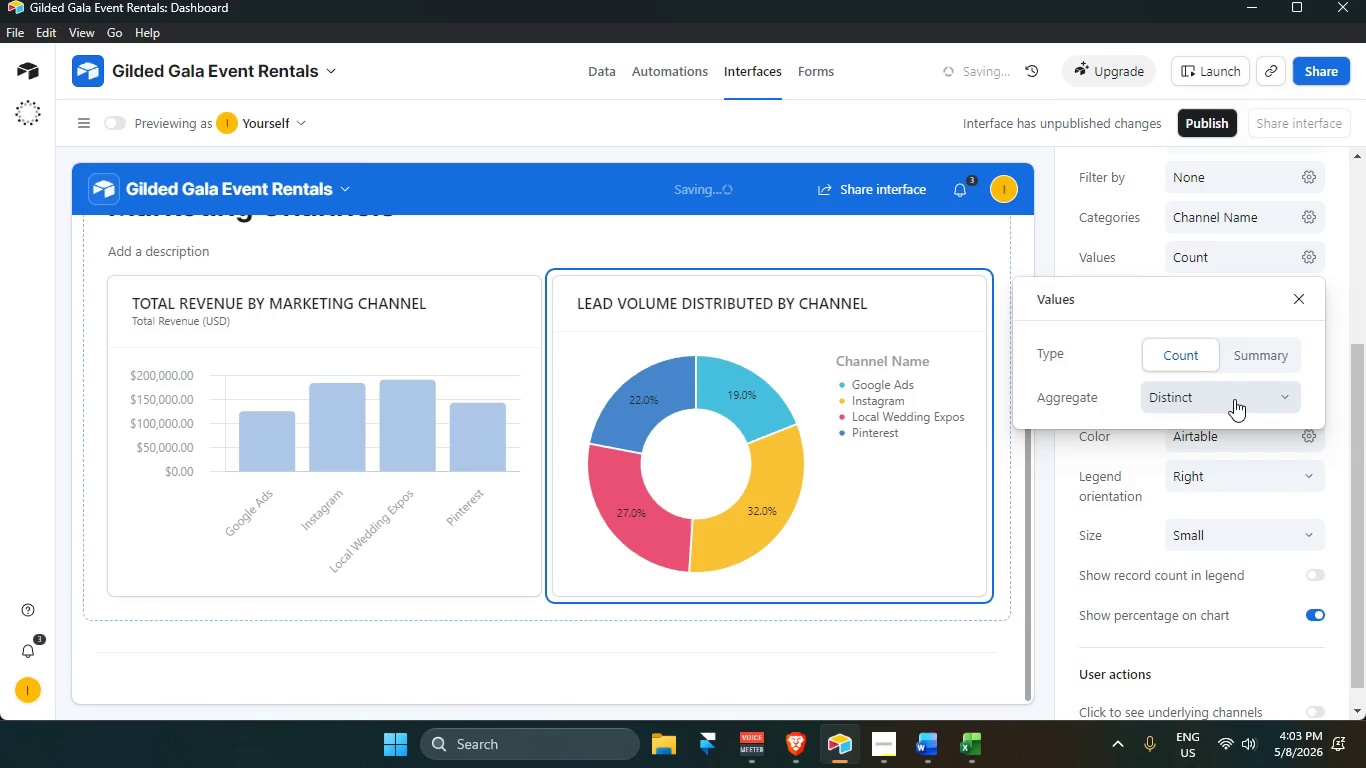 
left_click([1231, 391])
 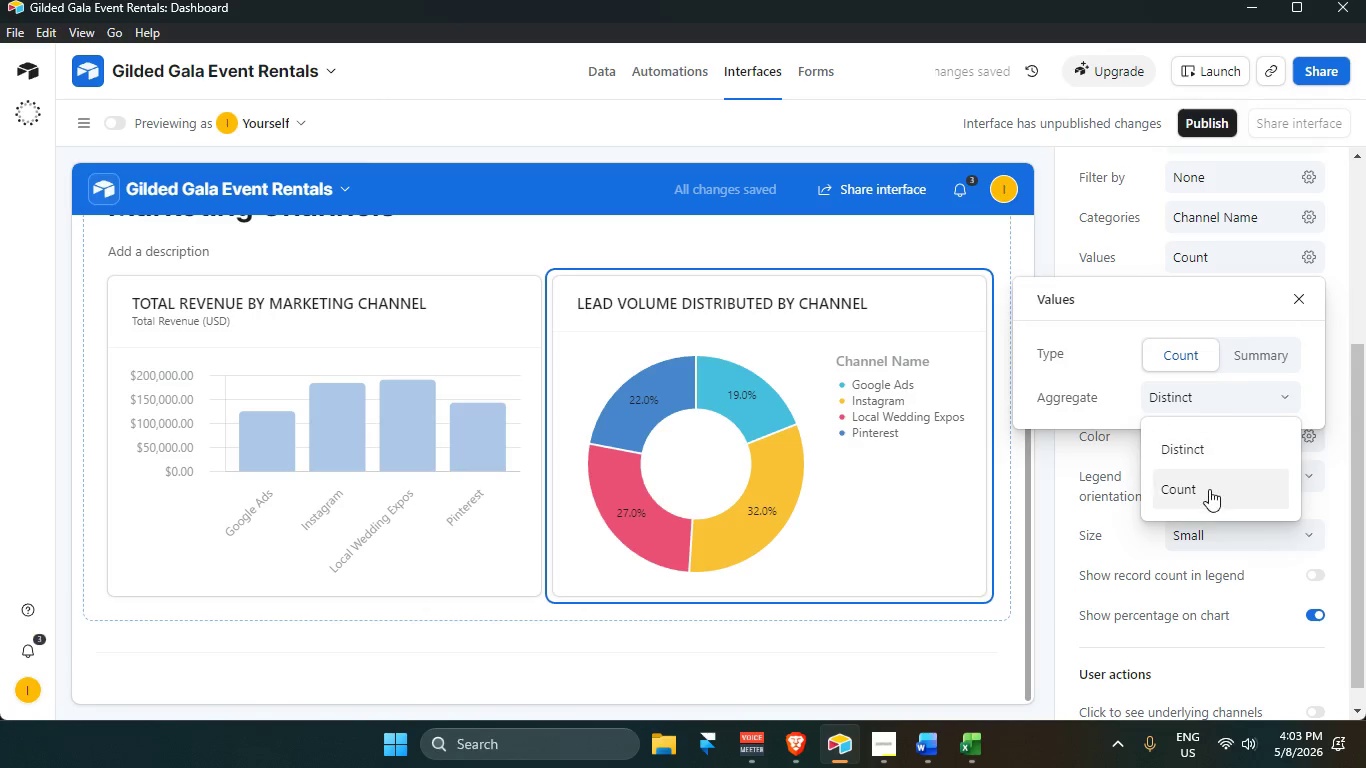 
left_click([1209, 489])
 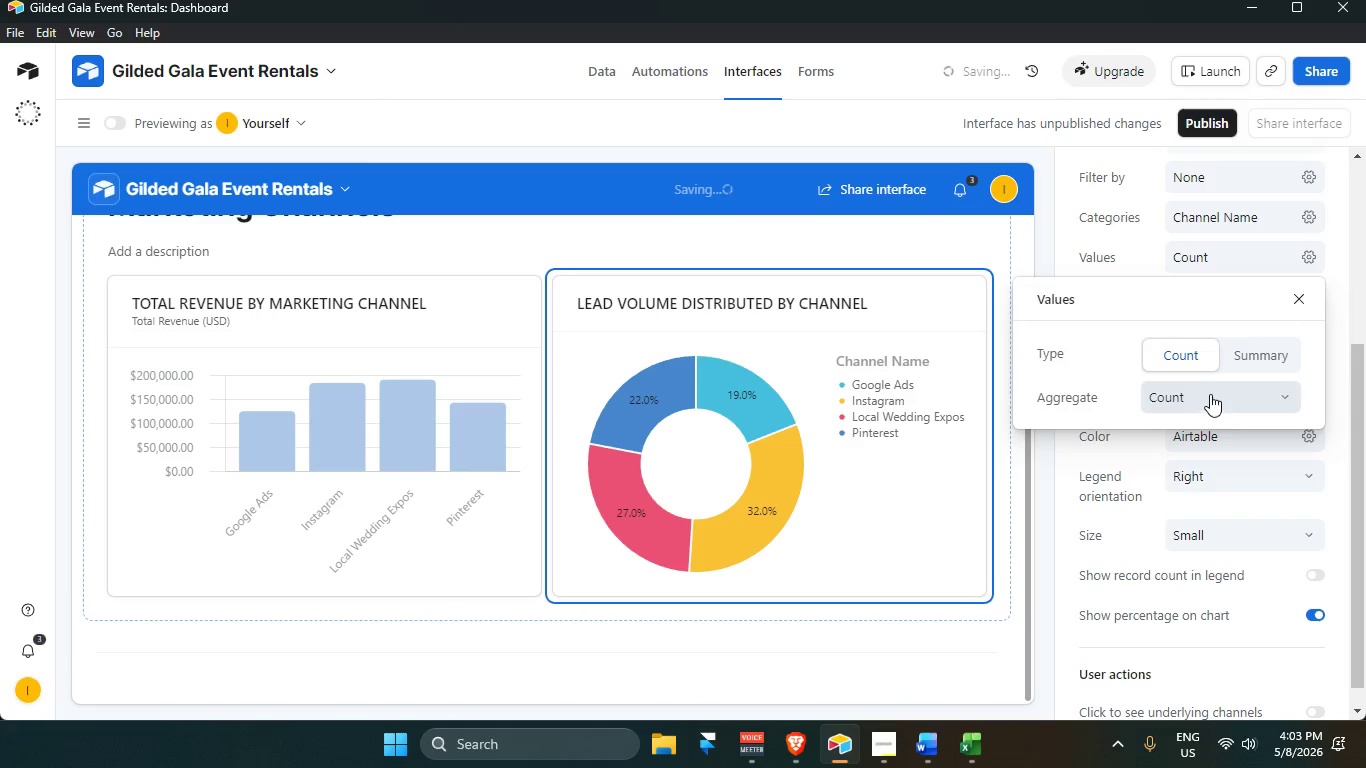 
left_click([1251, 355])
 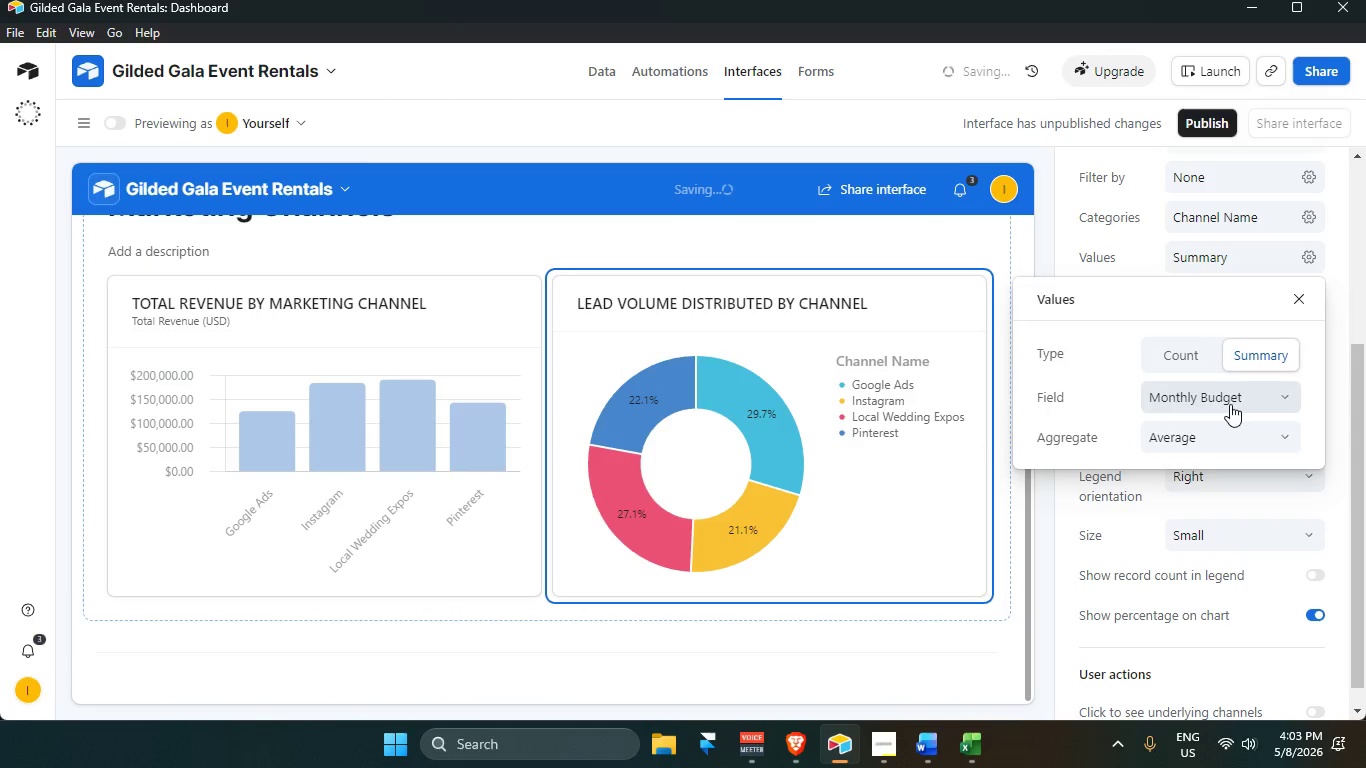 
left_click([1234, 395])
 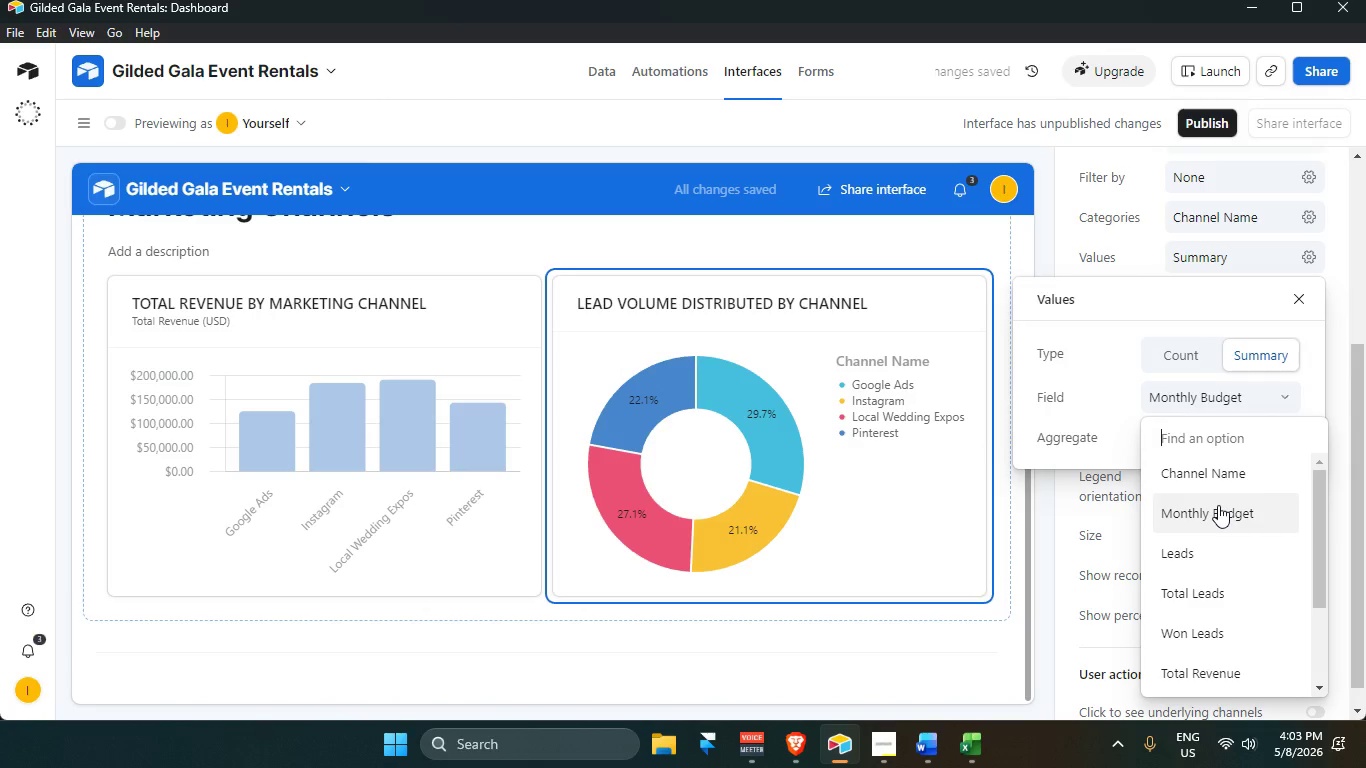 
left_click([1208, 598])
 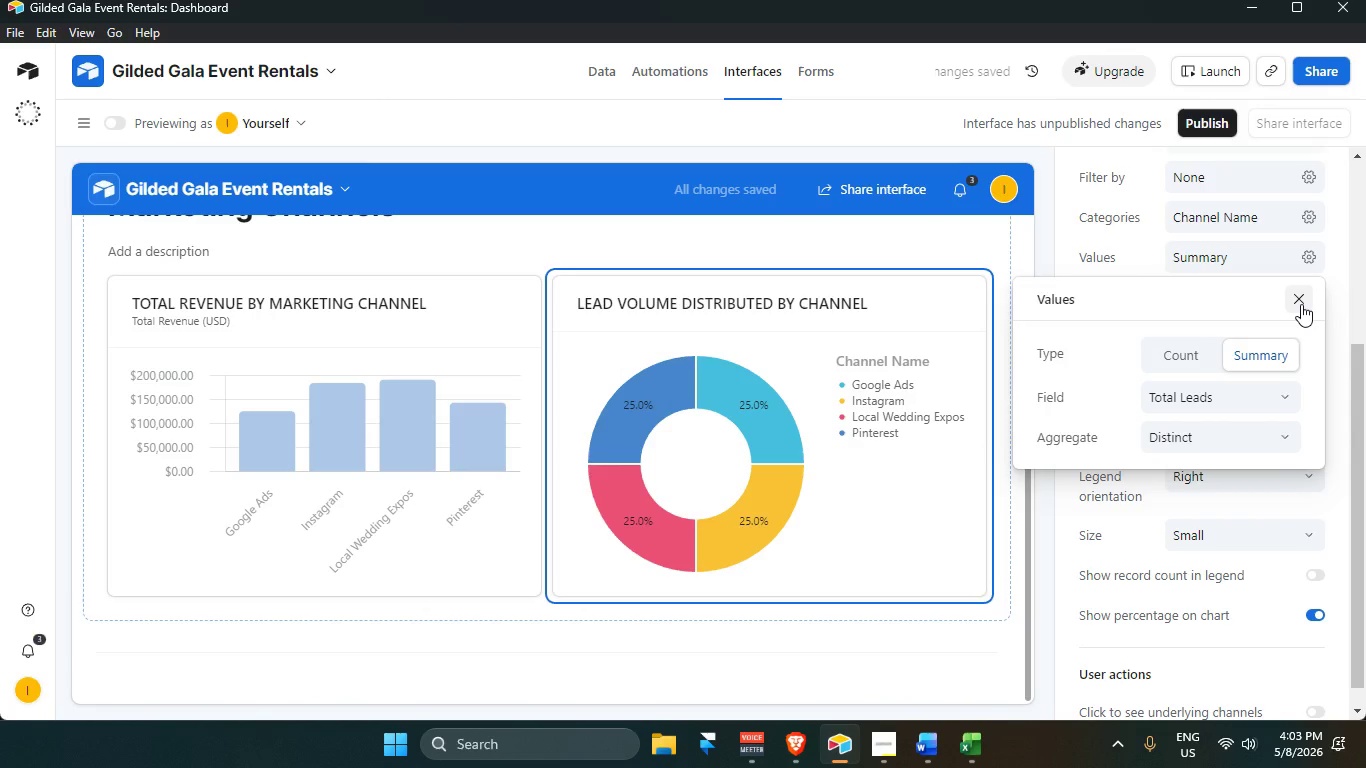 
left_click([1239, 434])
 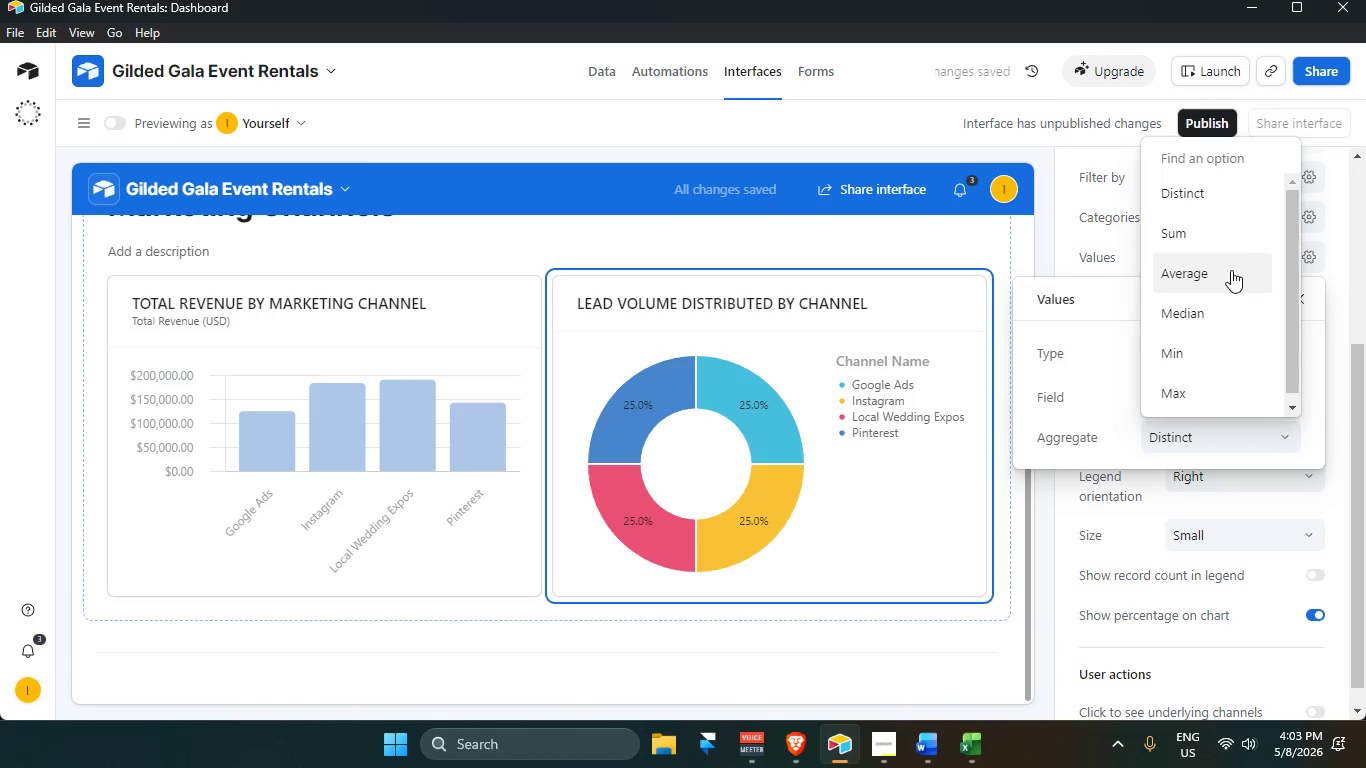 
left_click([1233, 235])
 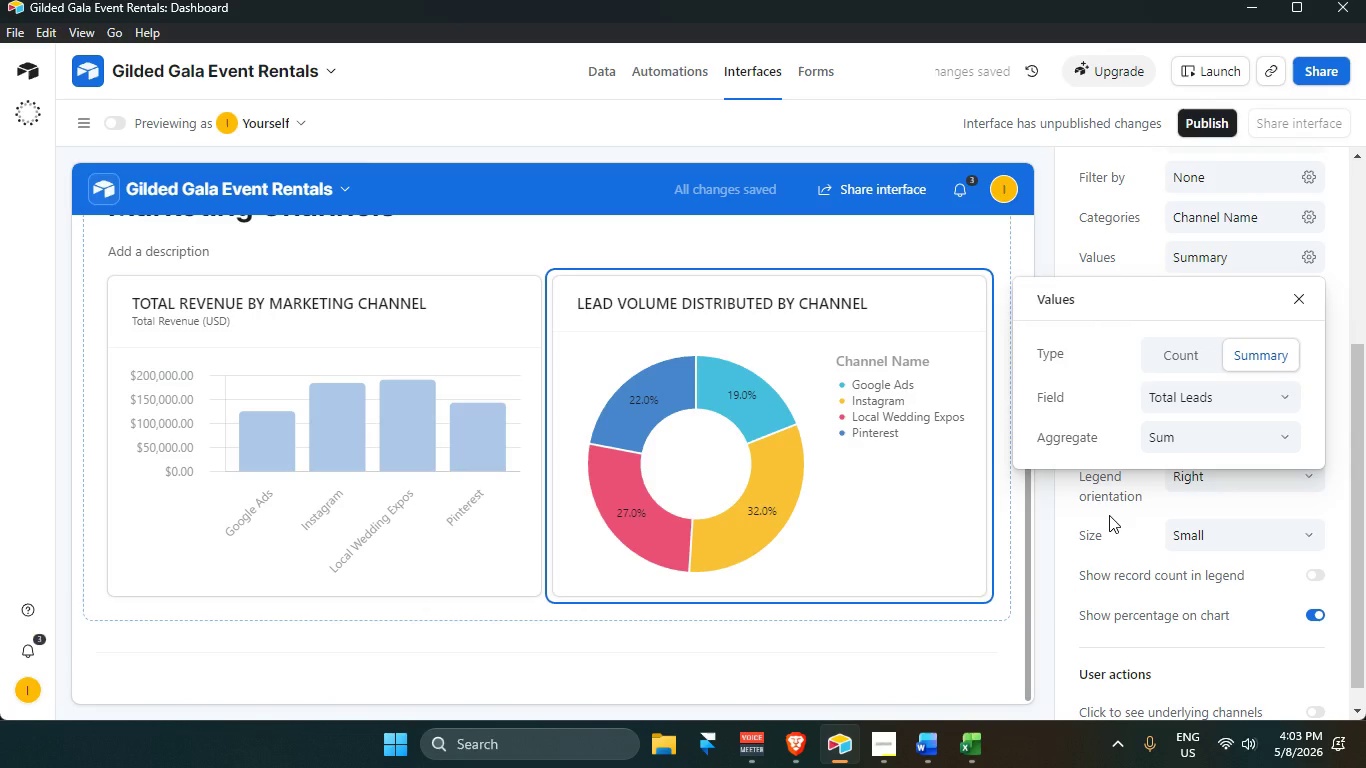 
left_click([1109, 515])
 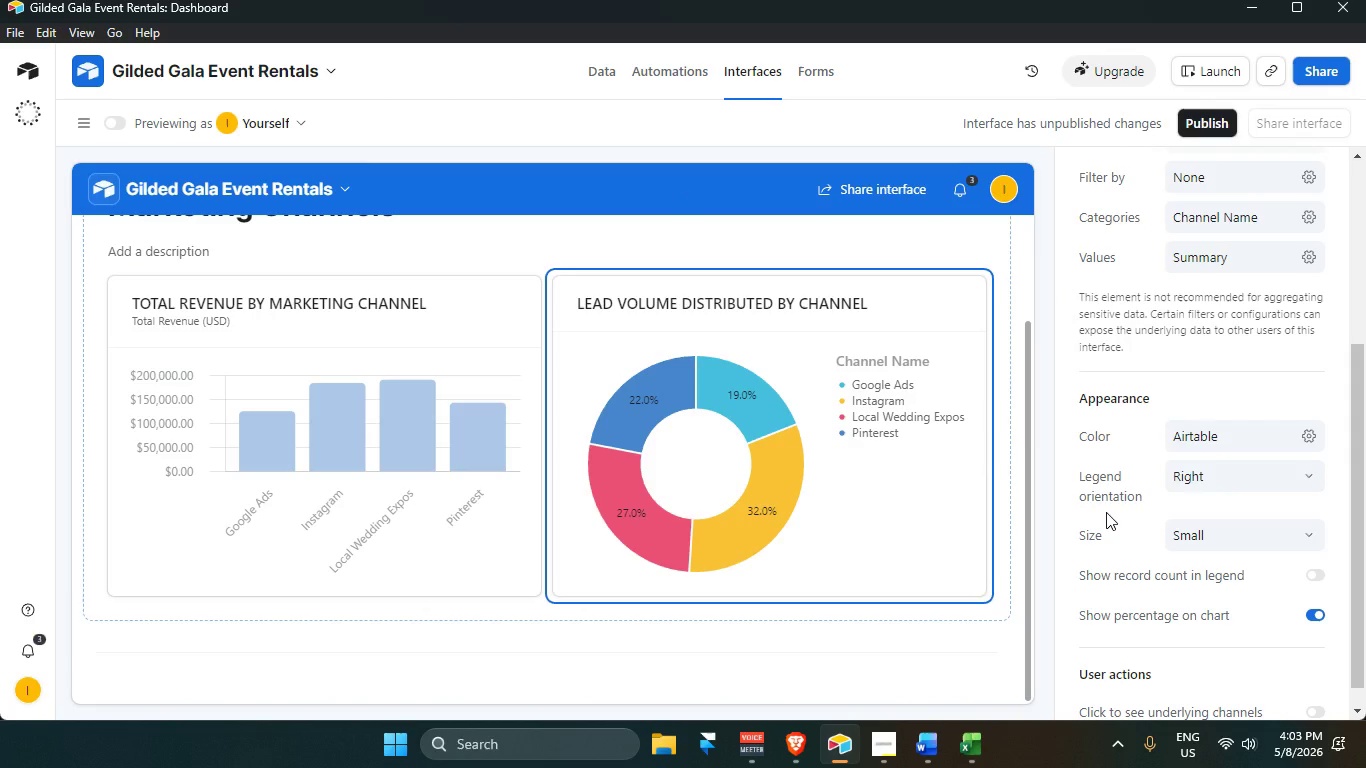 
wait(23.75)
 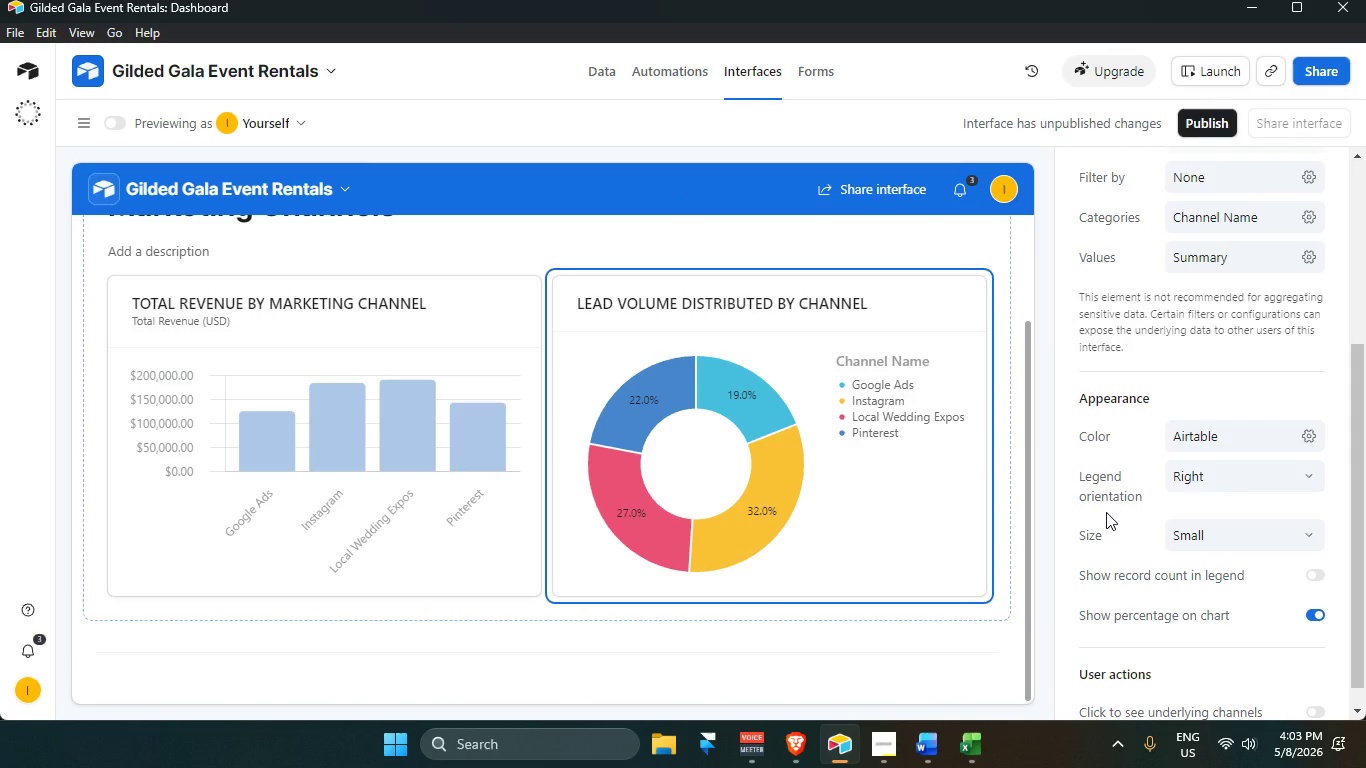 
scroll: coordinate [1255, 557], scroll_direction: down, amount: 2.0
 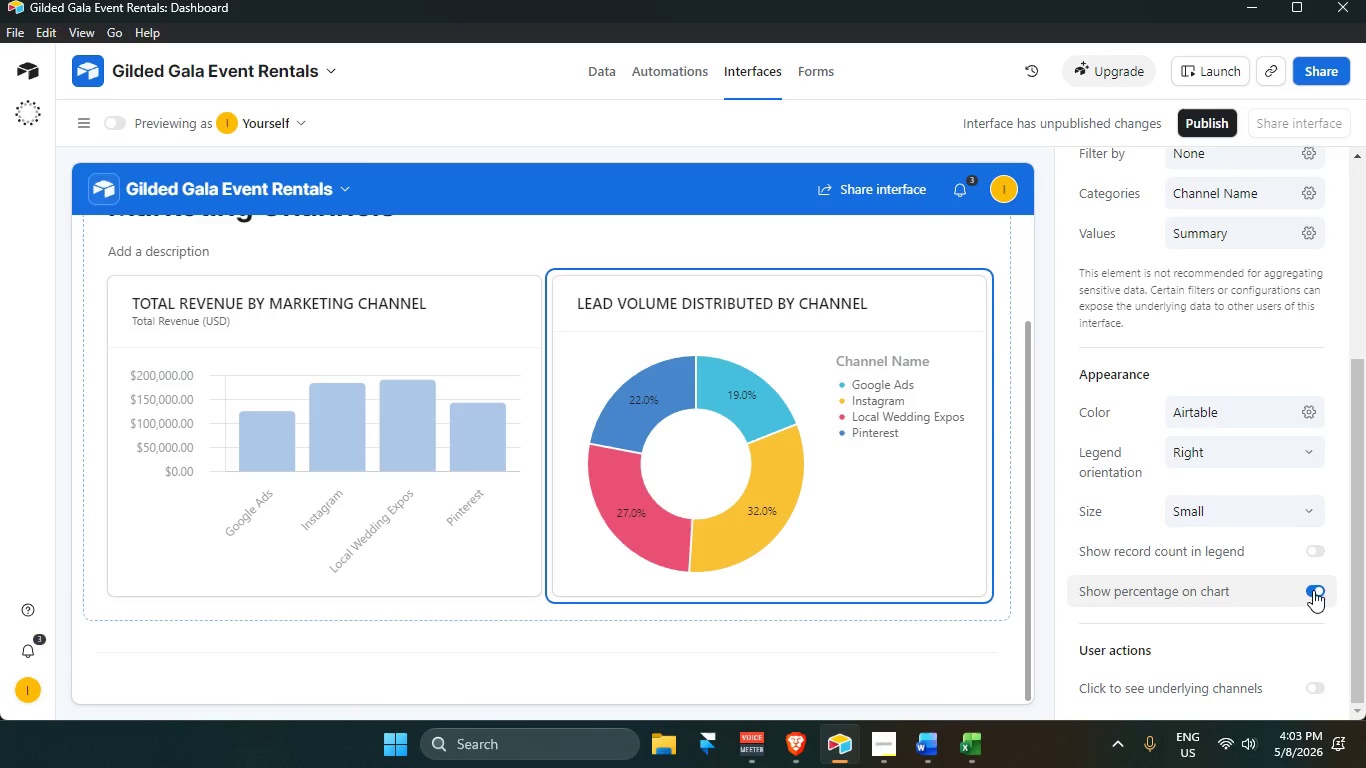 
left_click([1326, 590])
 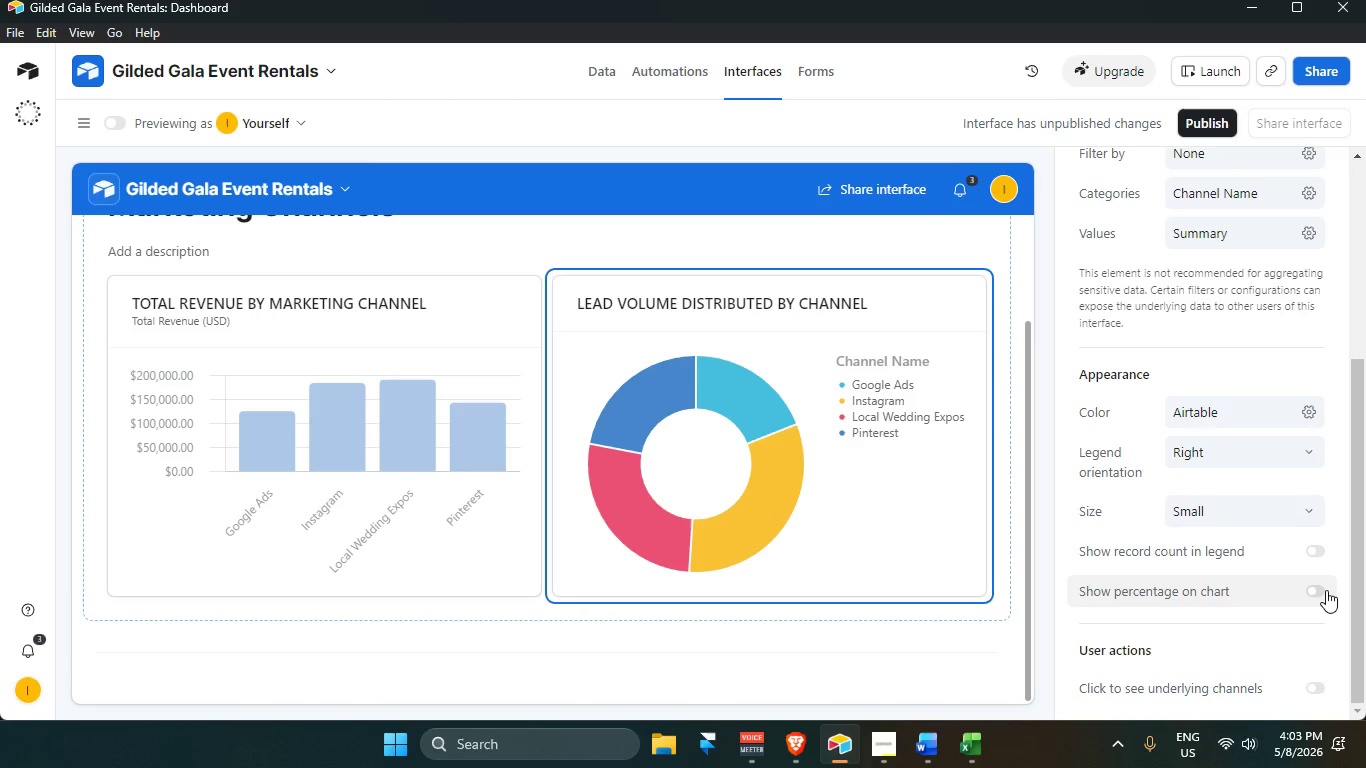 
left_click([1326, 590])
 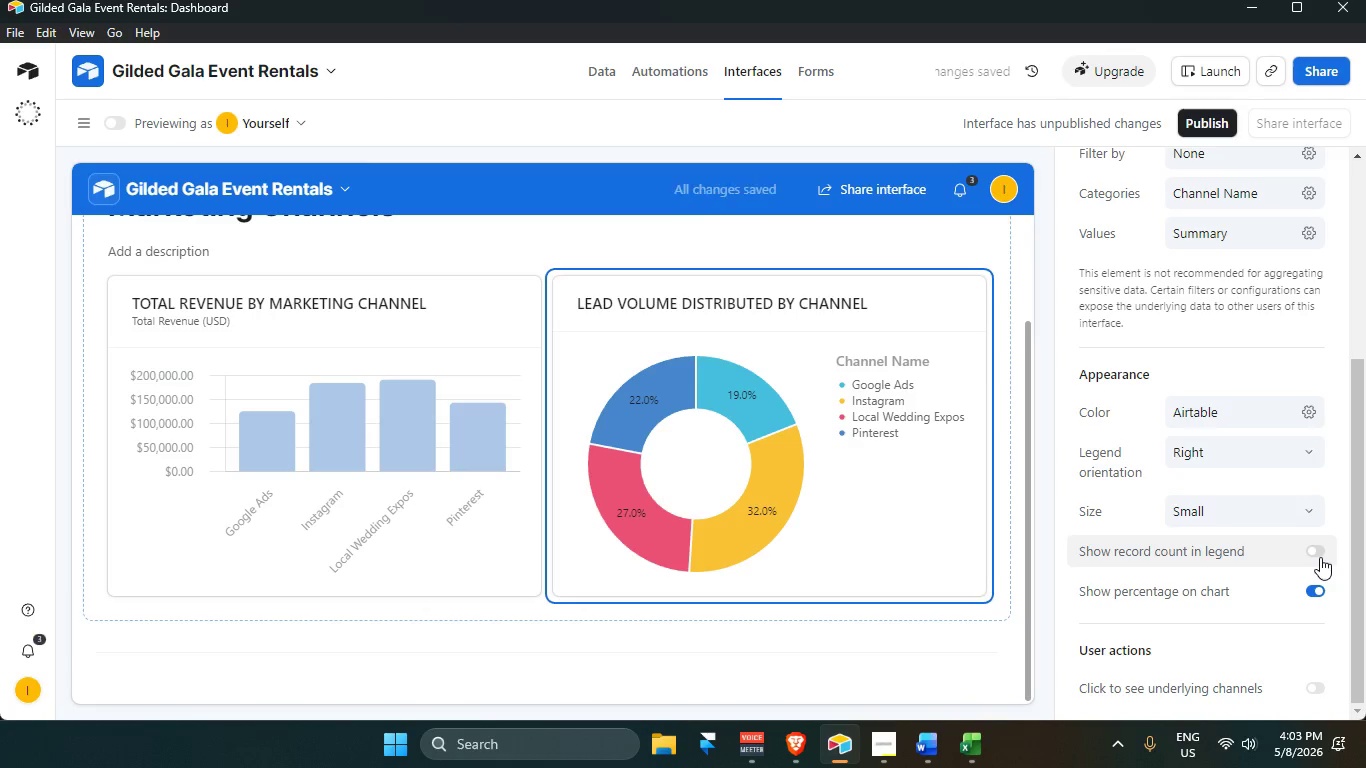 
left_click([1320, 557])
 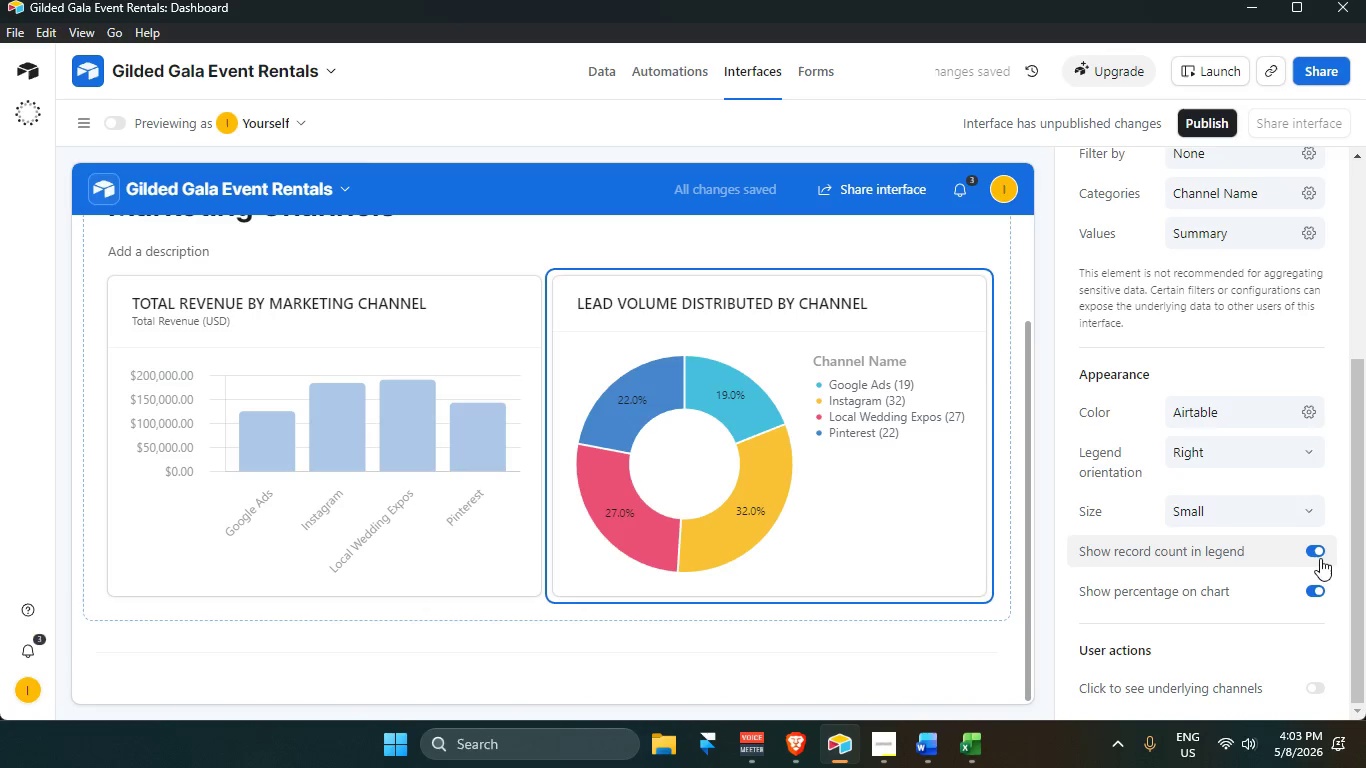 
wait(5.01)
 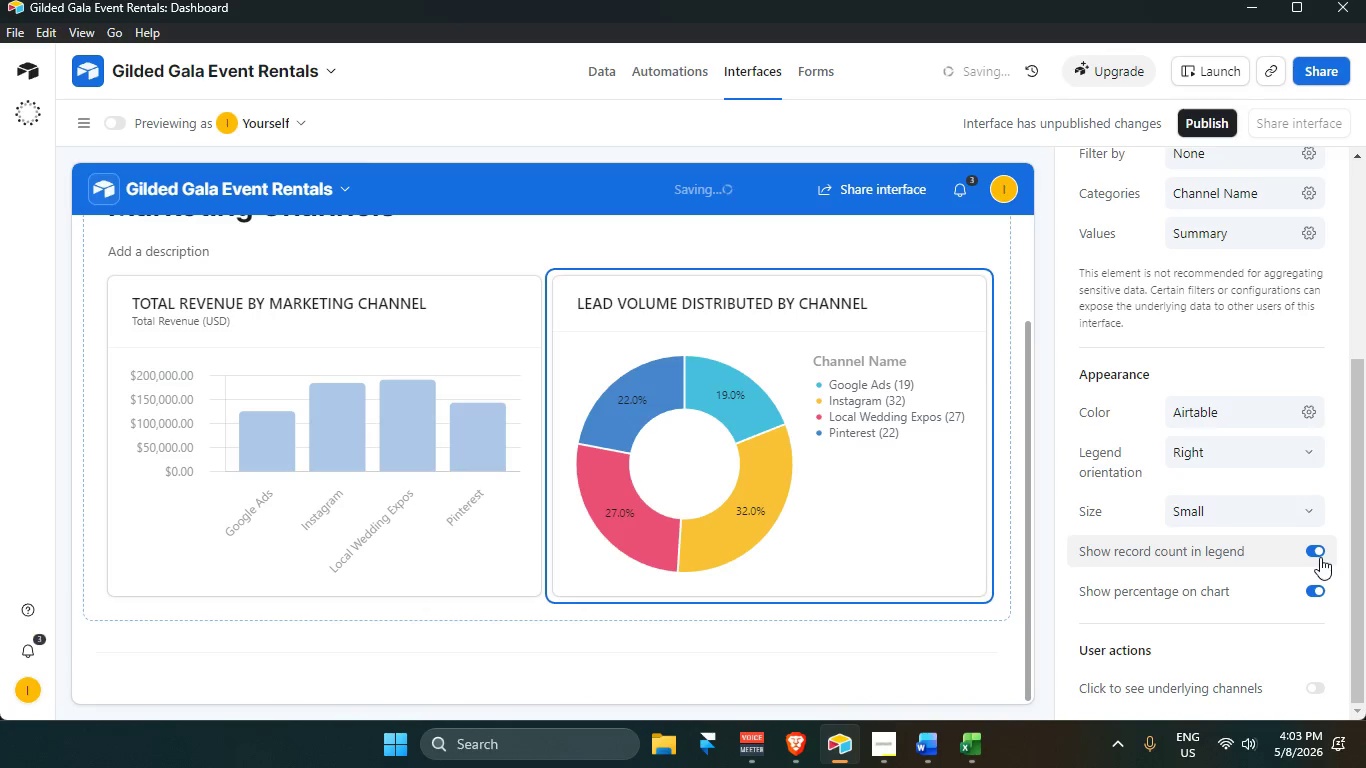 
scroll: coordinate [1300, 639], scroll_direction: down, amount: 2.0
 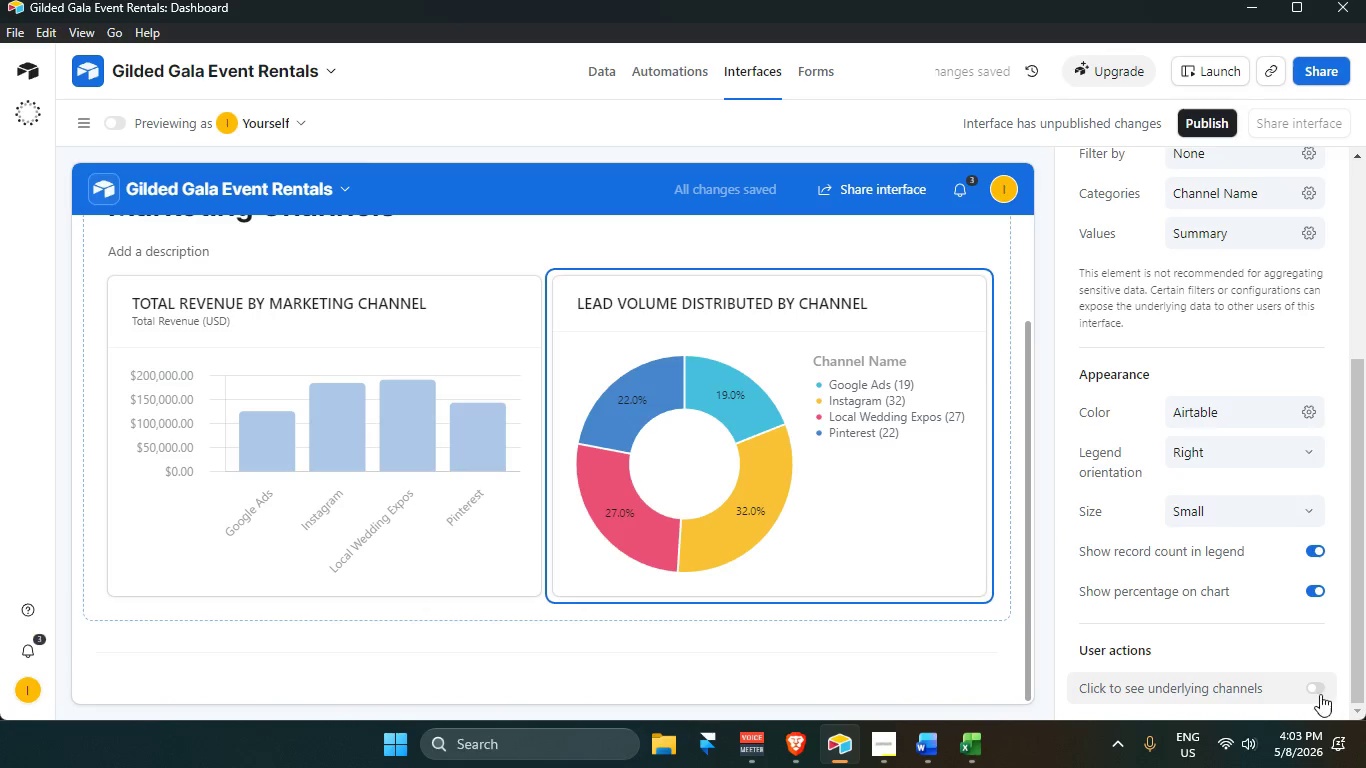 
left_click([1316, 692])
 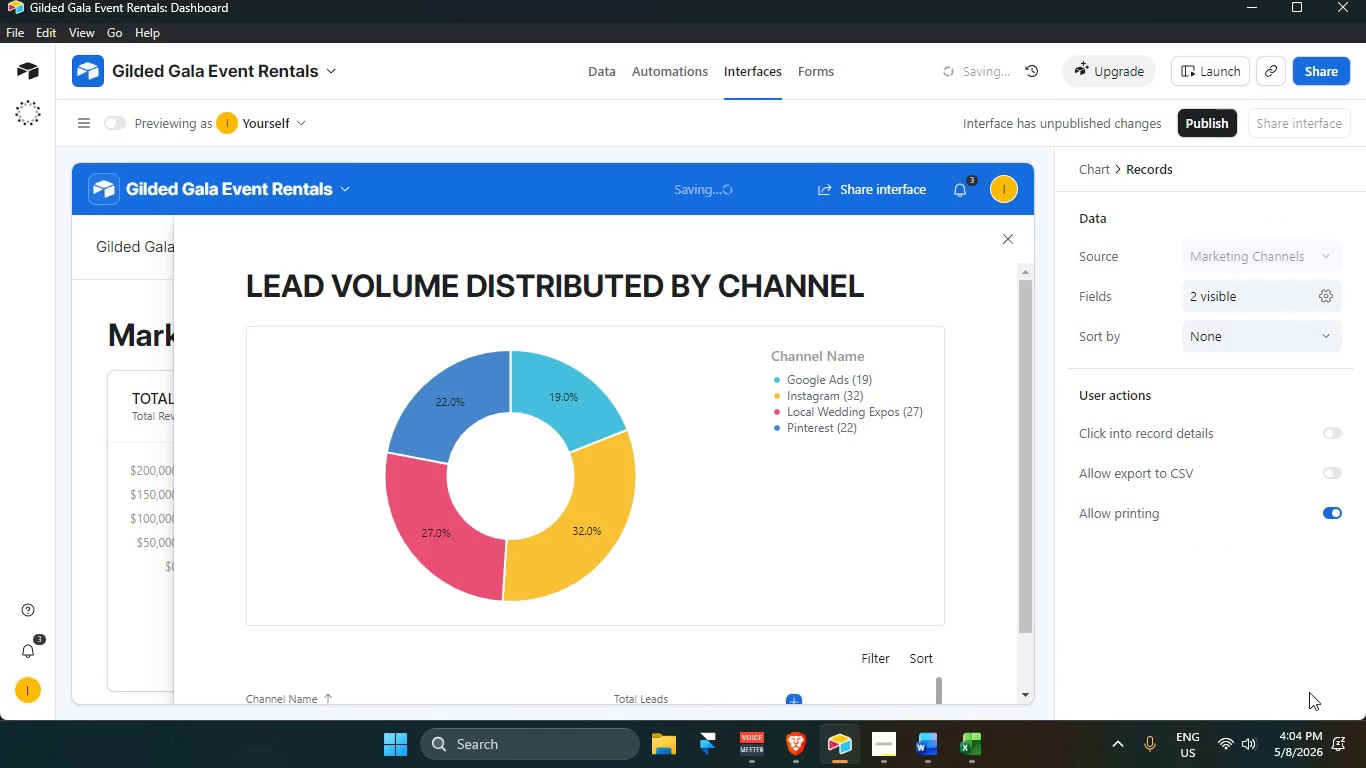 
scroll: coordinate [825, 572], scroll_direction: down, amount: 8.0
 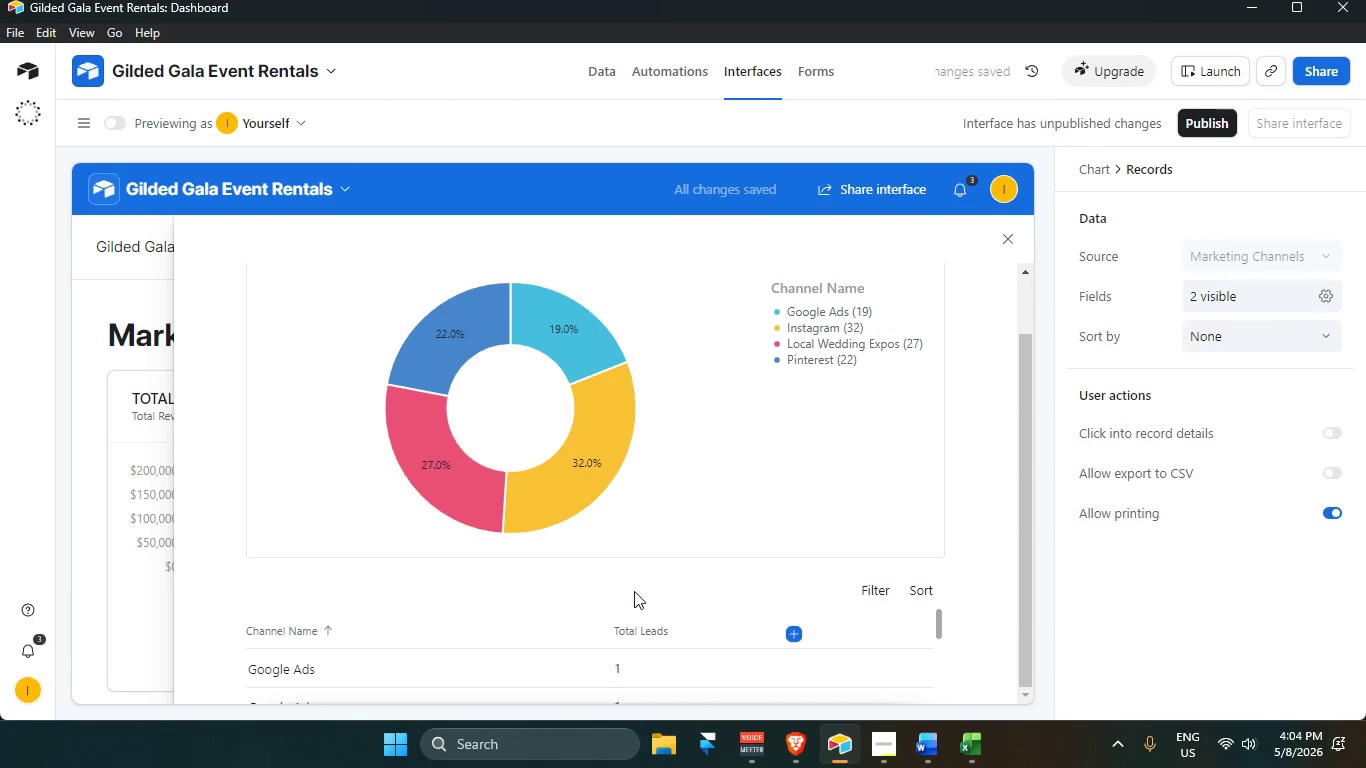 
scroll: coordinate [640, 591], scroll_direction: up, amount: 5.0
 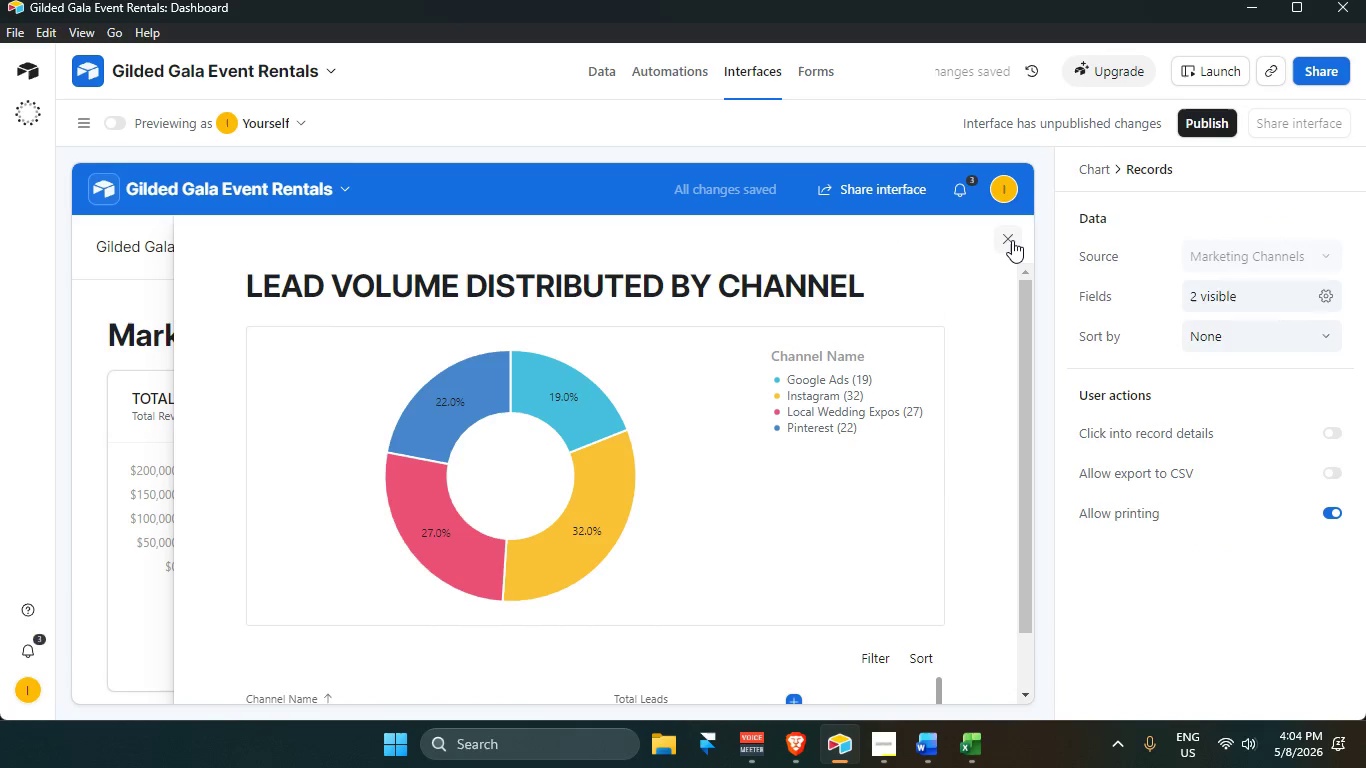 
left_click([1009, 243])
 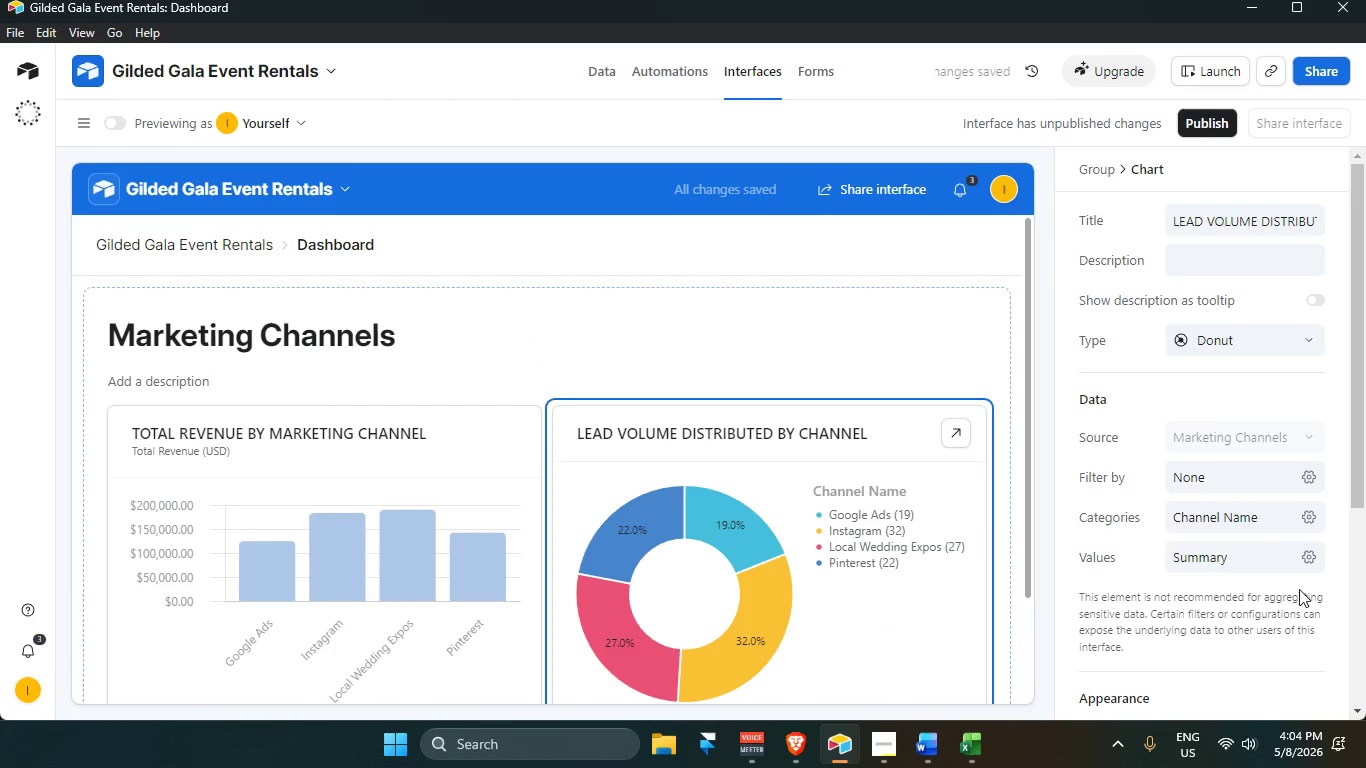 
scroll: coordinate [1264, 623], scroll_direction: down, amount: 8.0
 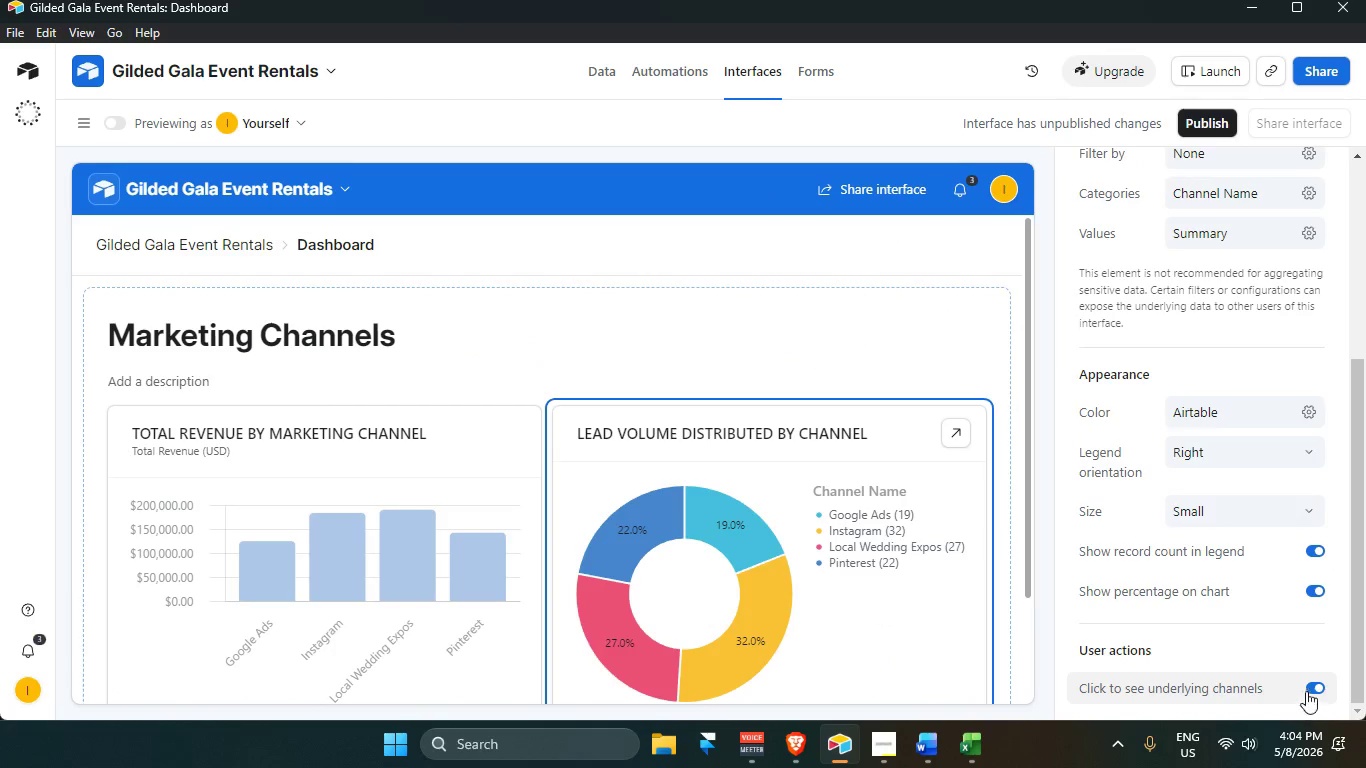 
left_click([1311, 688])
 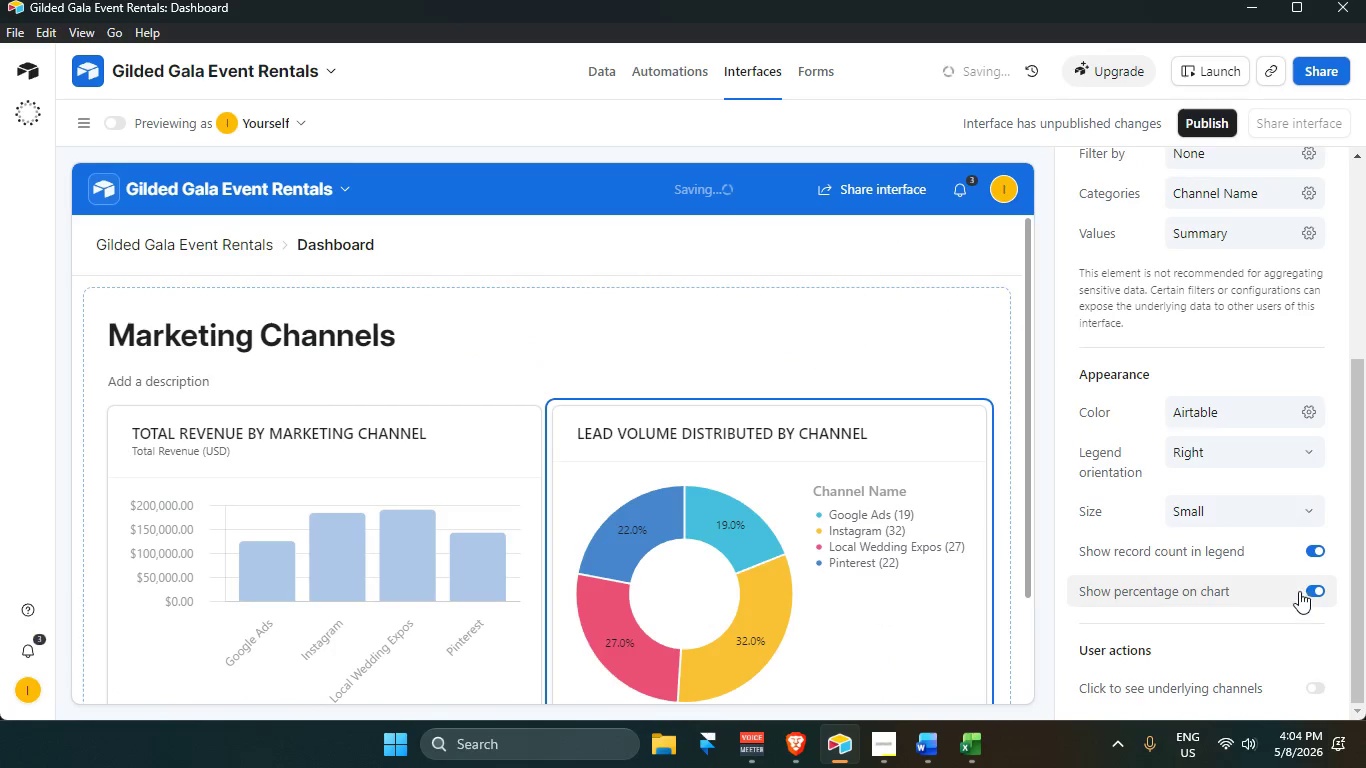 
scroll: coordinate [1281, 554], scroll_direction: up, amount: 2.0
 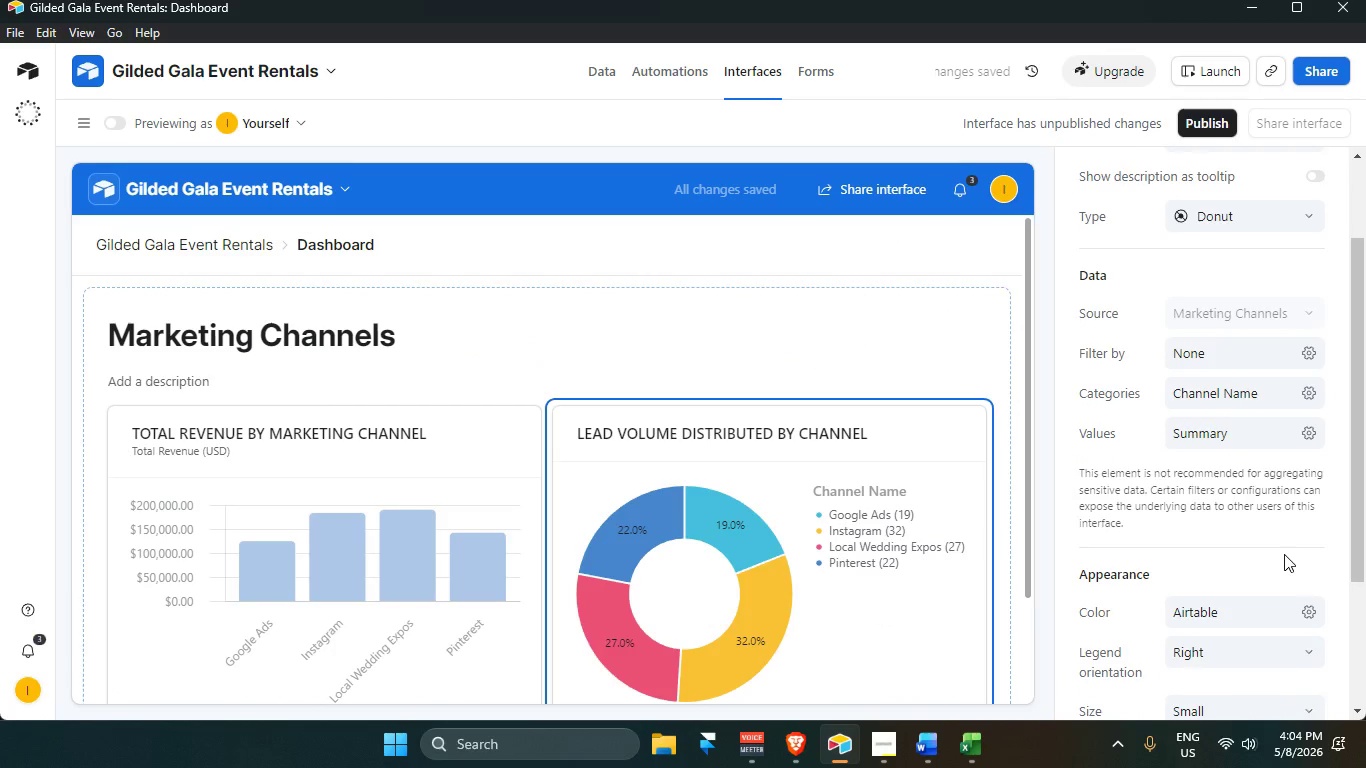 
scroll: coordinate [691, 513], scroll_direction: down, amount: 5.0
 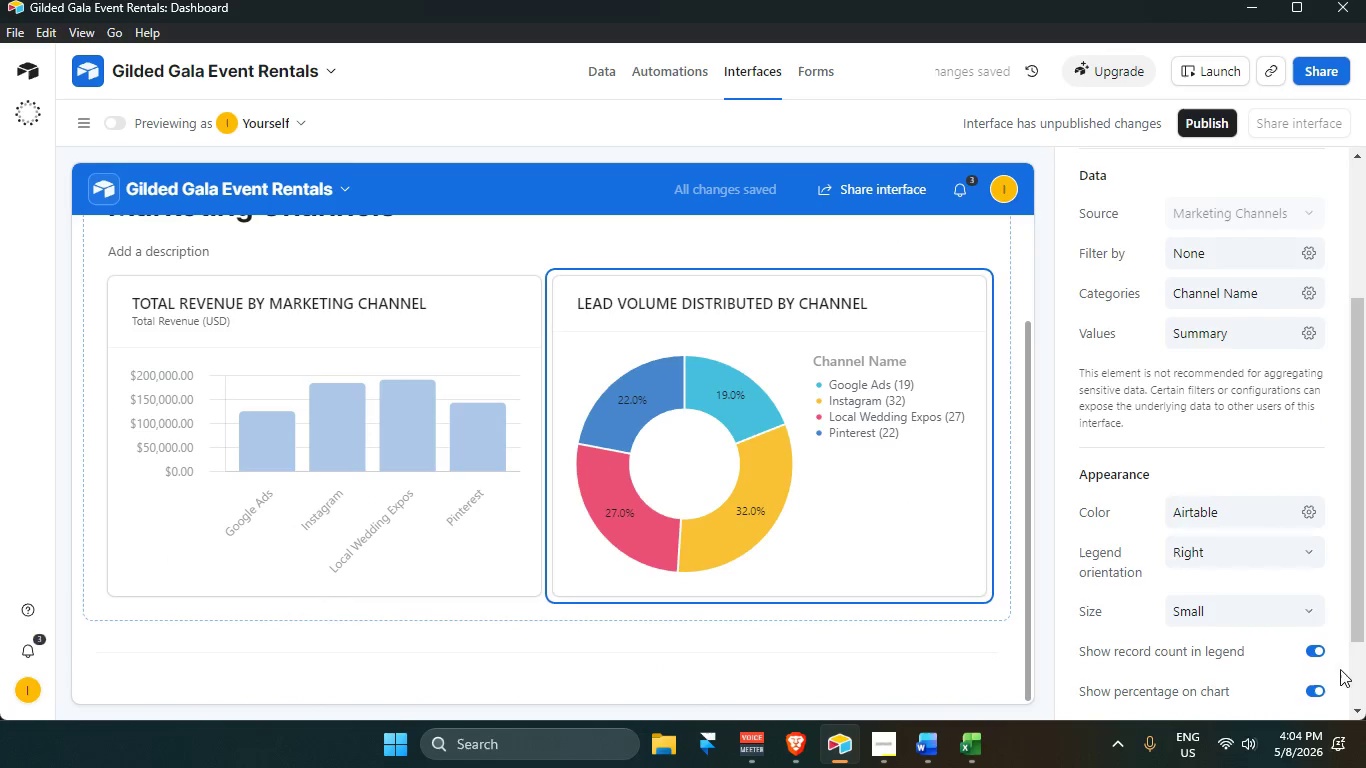 
left_click([1316, 689])
 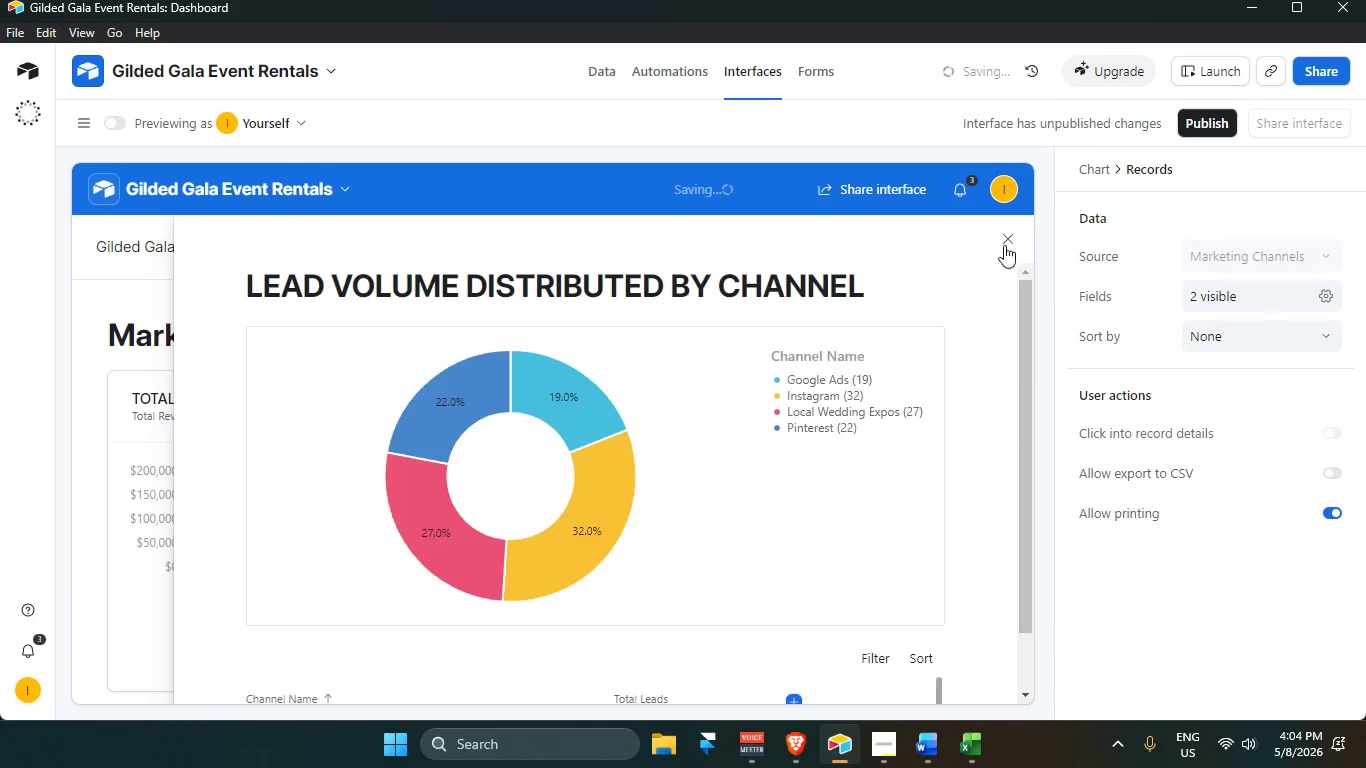 
scroll: coordinate [1307, 681], scroll_direction: down, amount: 6.0
 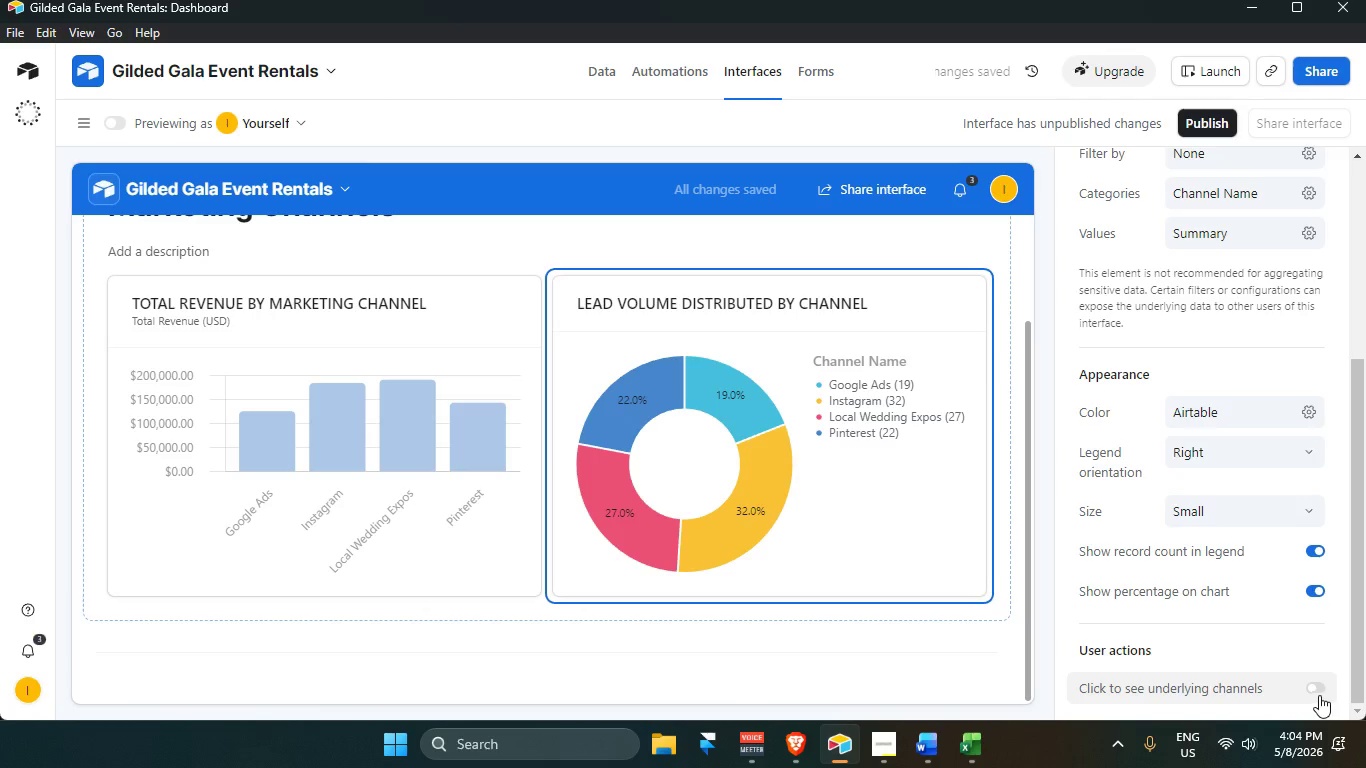 
left_click([1003, 237])
 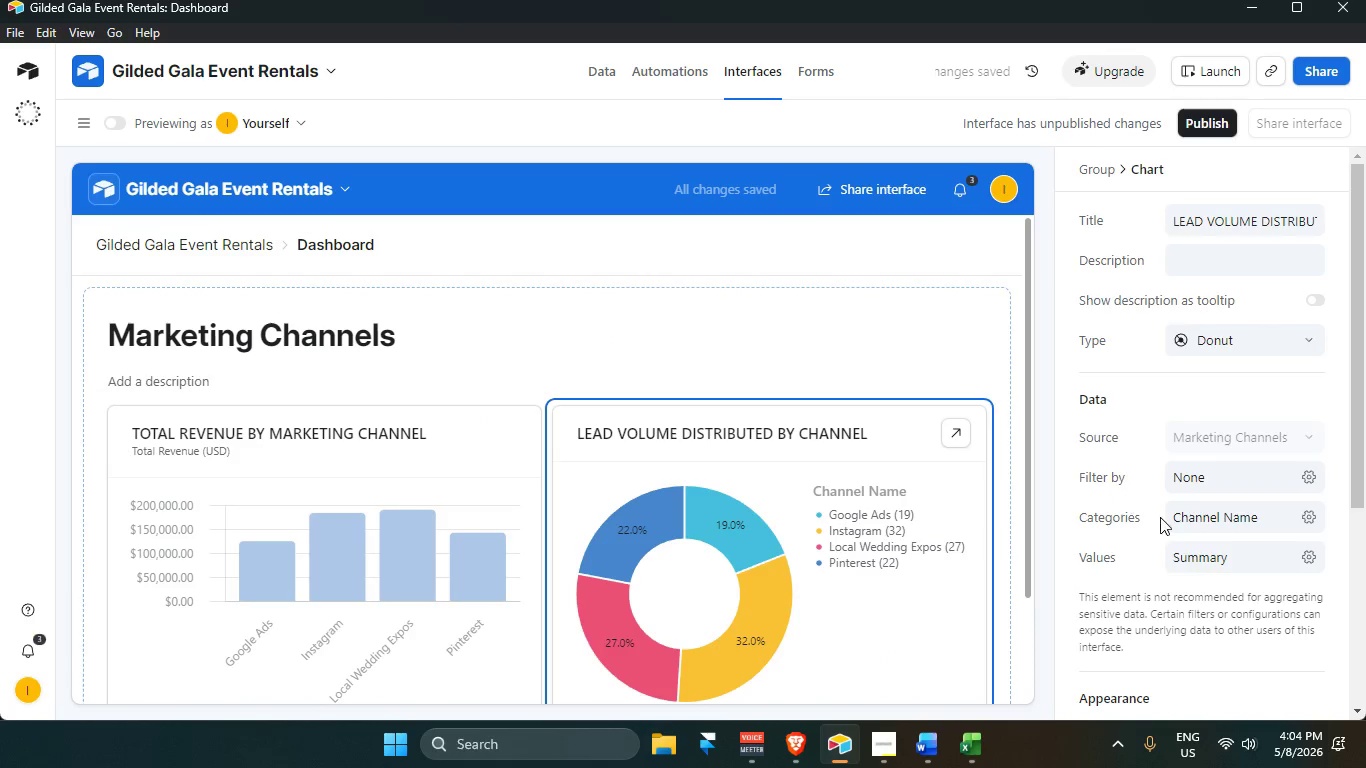 
scroll: coordinate [1293, 634], scroll_direction: down, amount: 8.0
 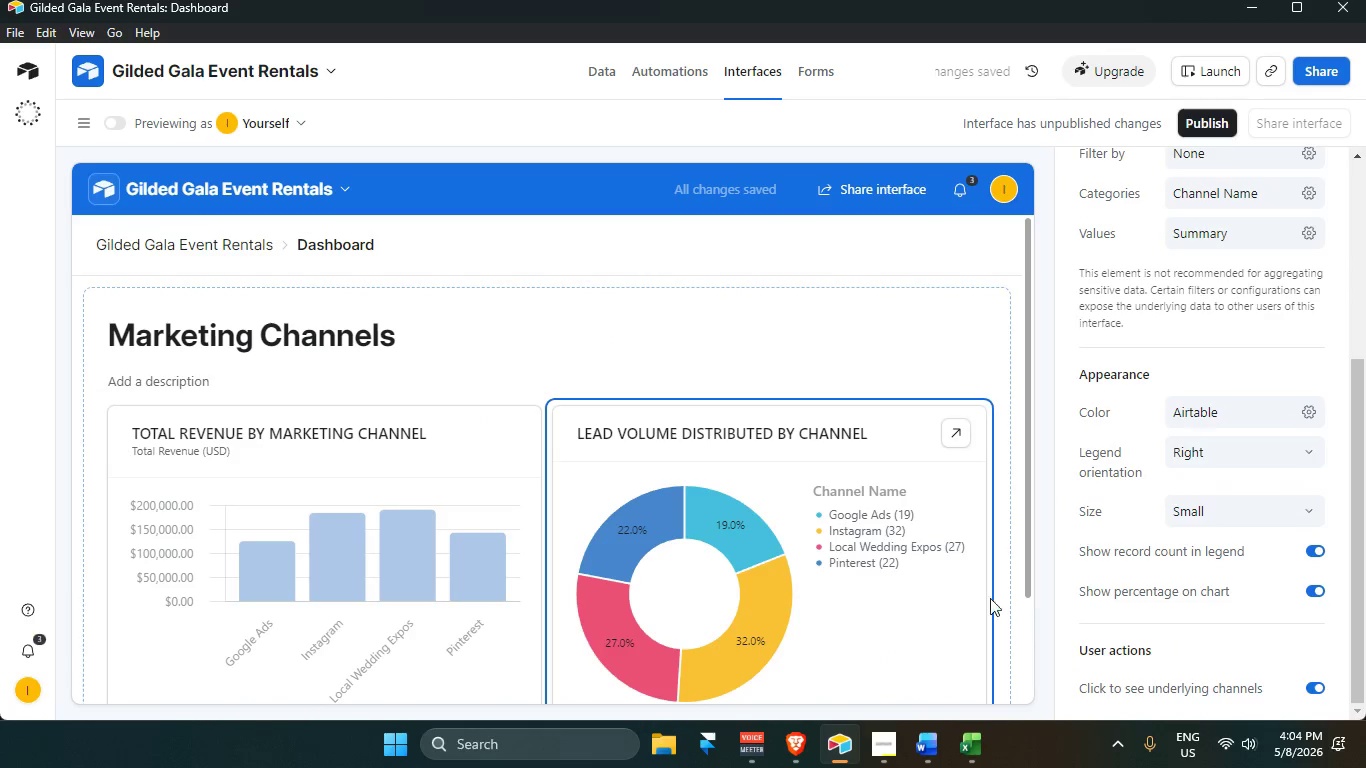 
left_click([831, 560])
 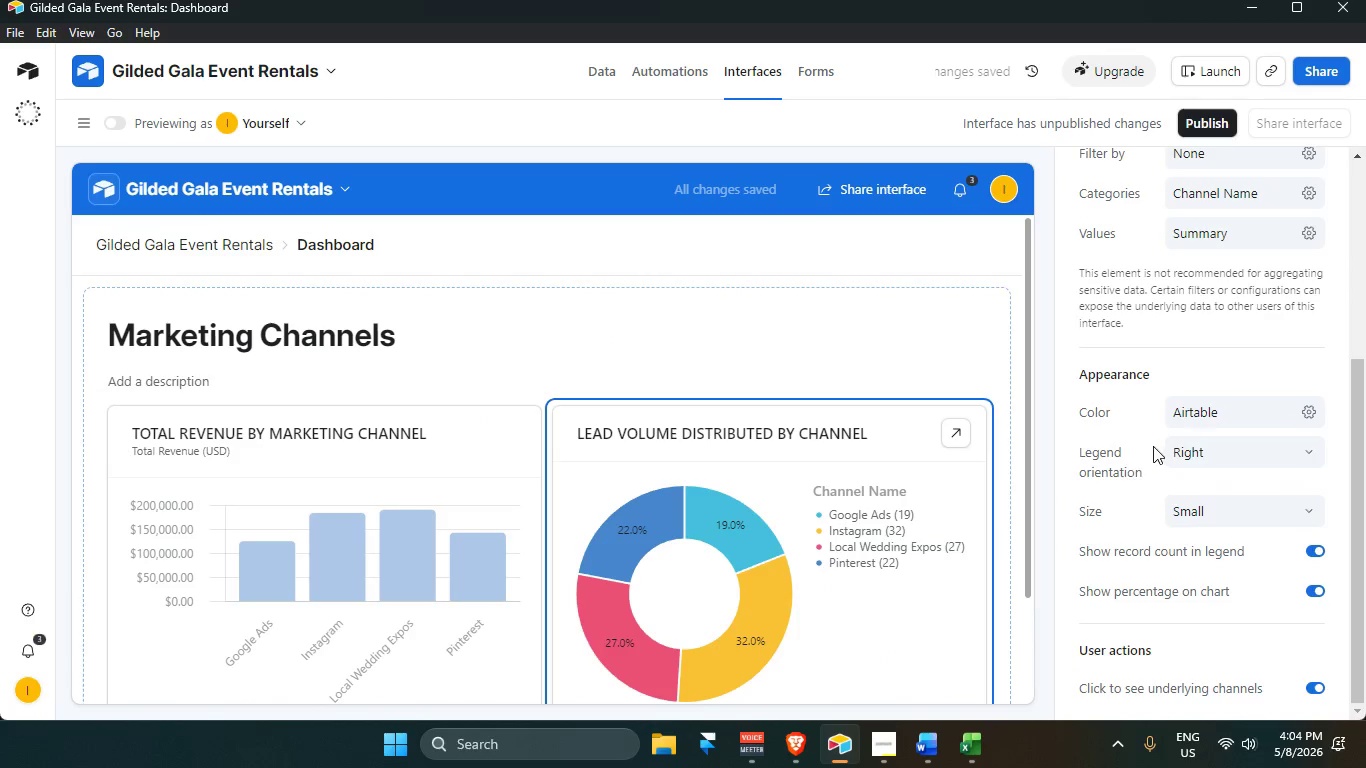 
scroll: coordinate [1169, 408], scroll_direction: up, amount: 7.0
 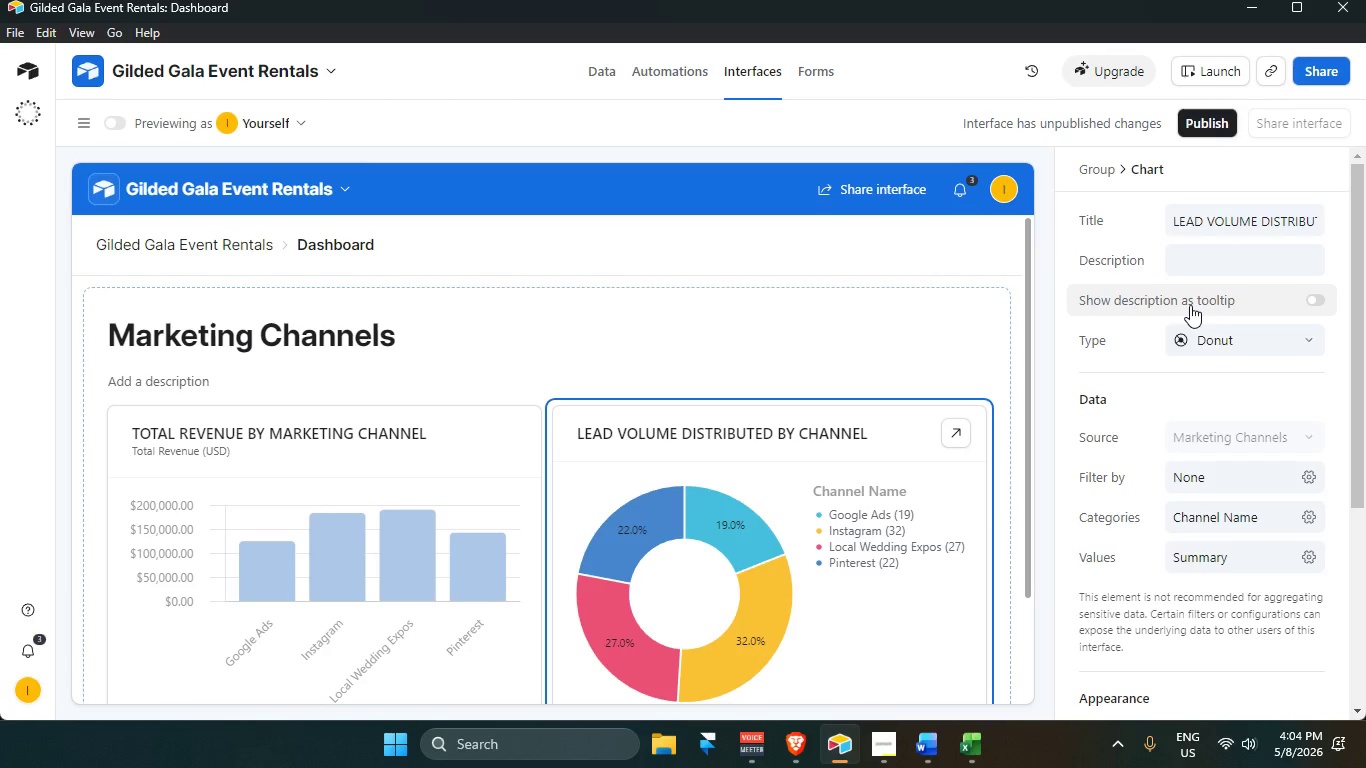 
wait(19.1)
 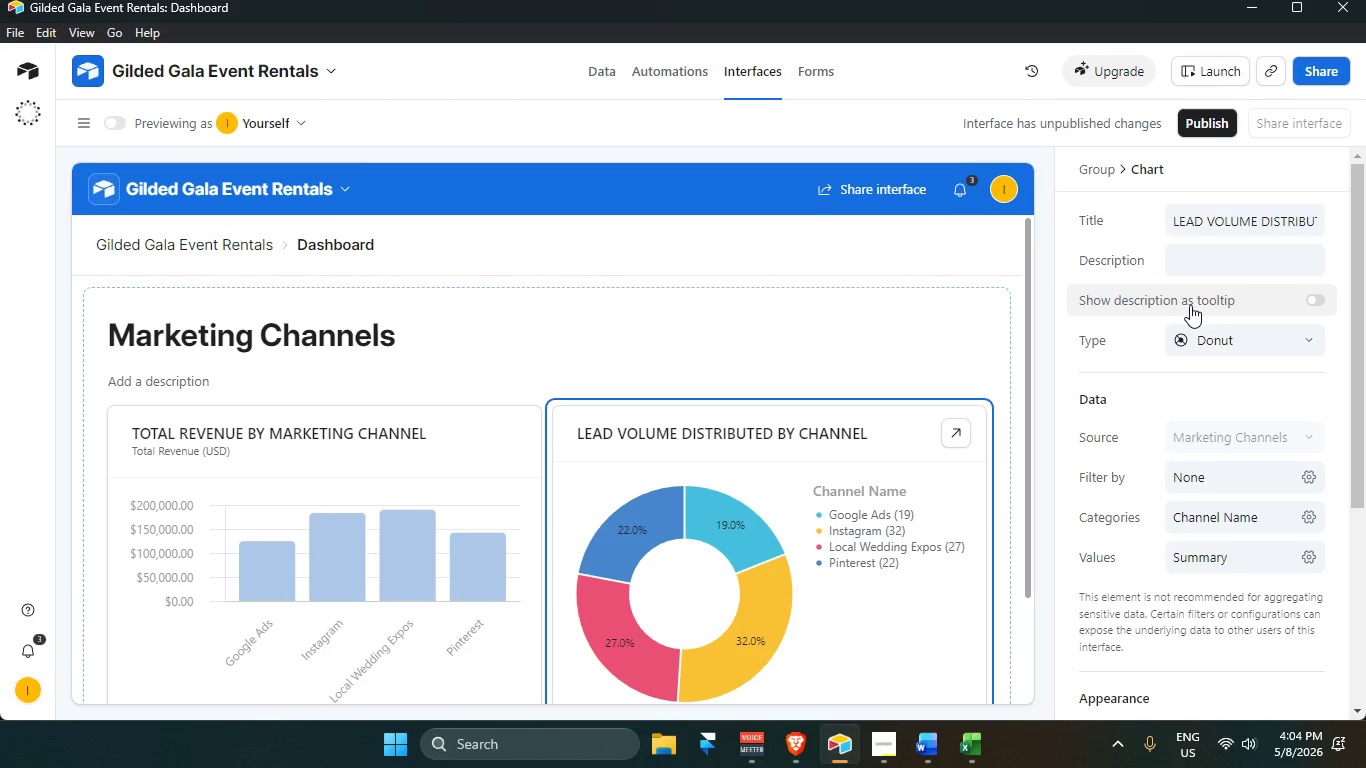 
scroll: coordinate [878, 524], scroll_direction: down, amount: 2.0
 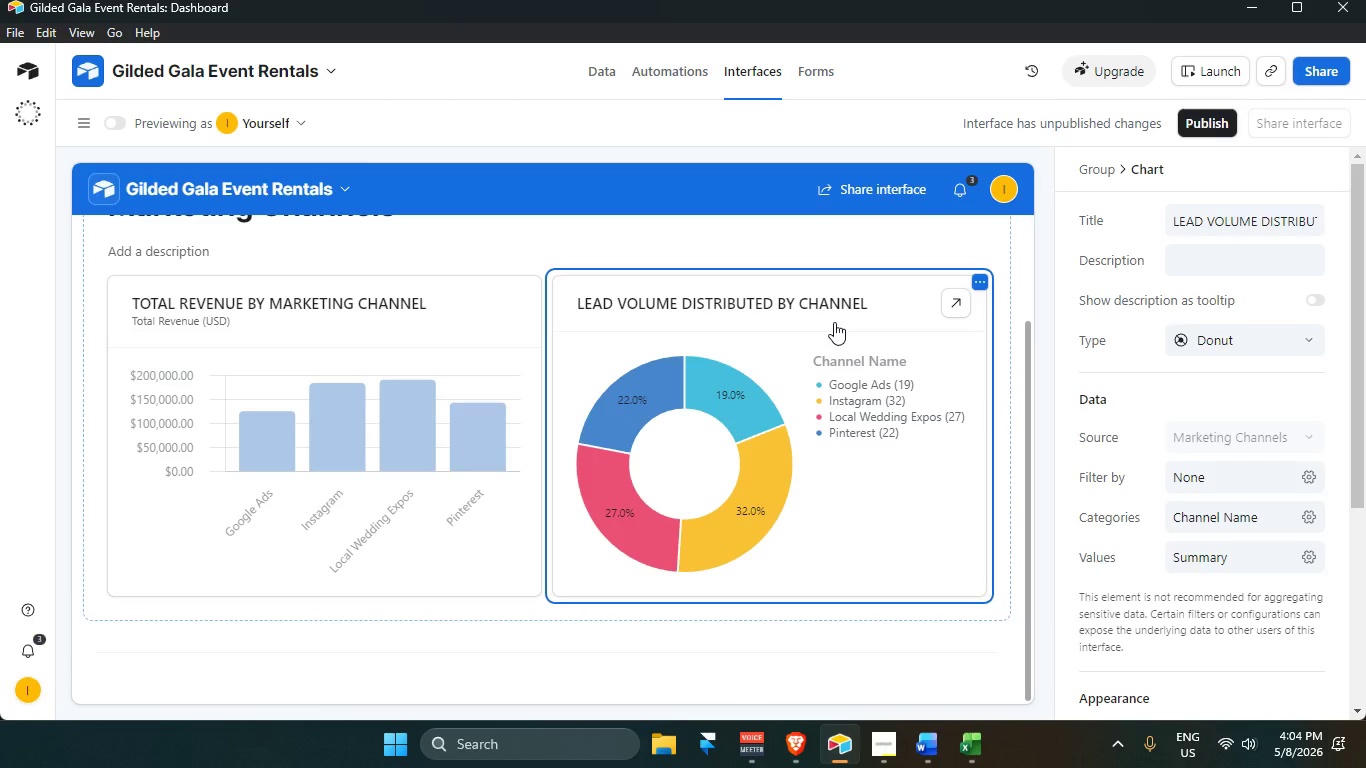 
wait(11.5)
 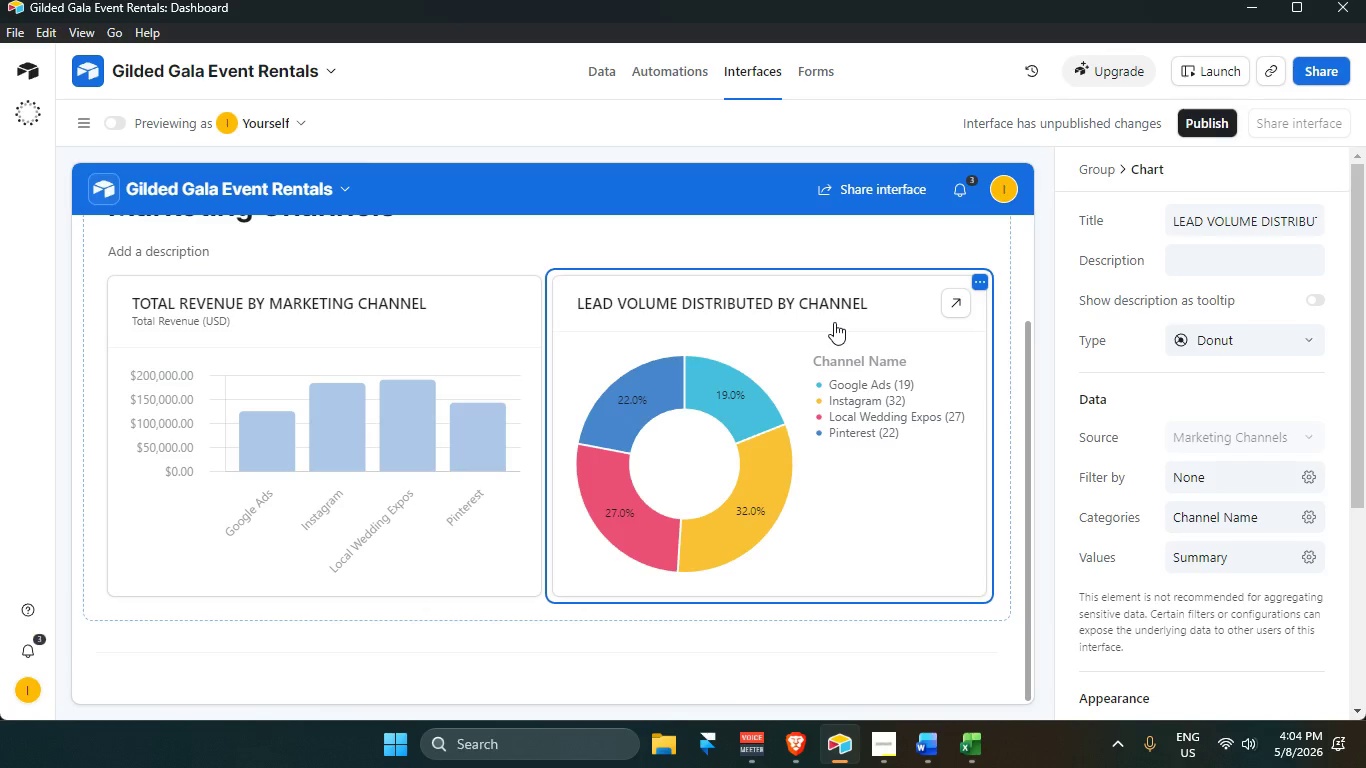 
left_click([1076, 199])
 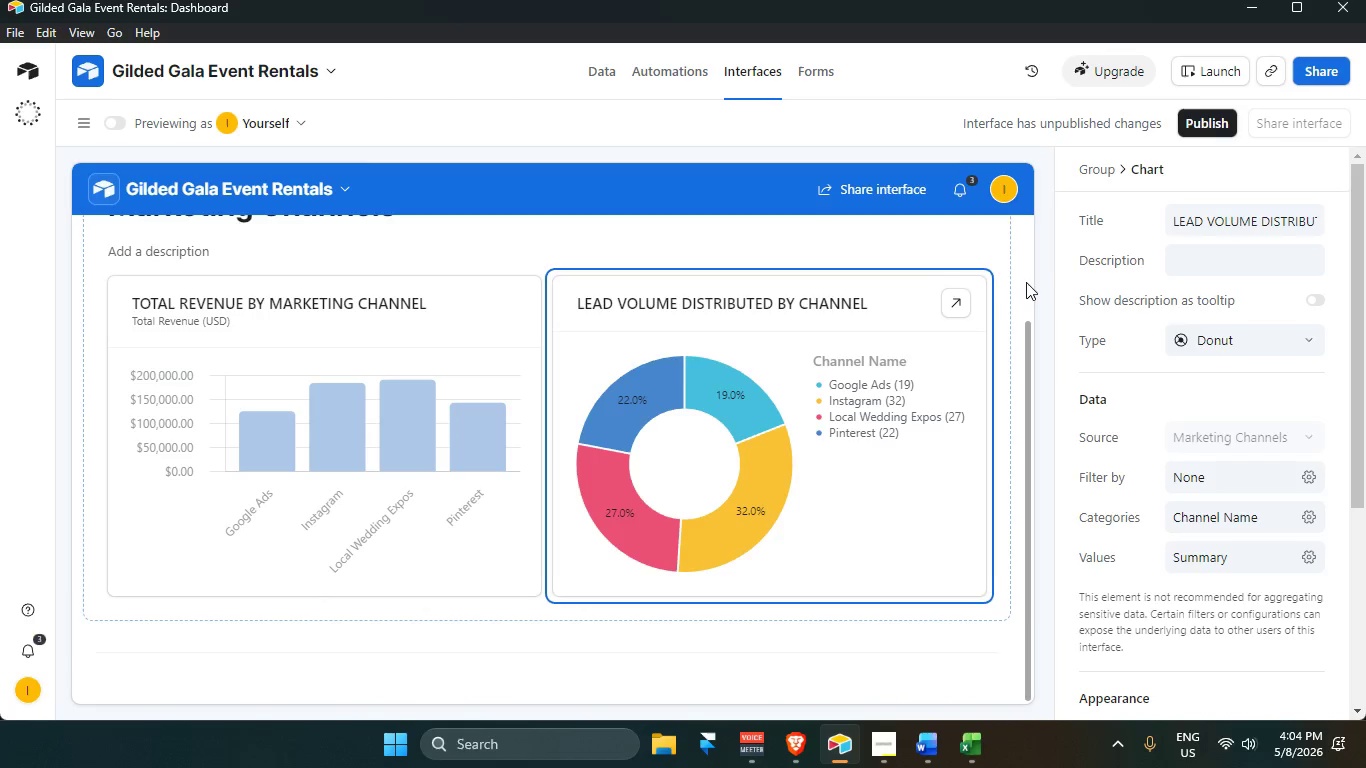 
left_click([1025, 280])
 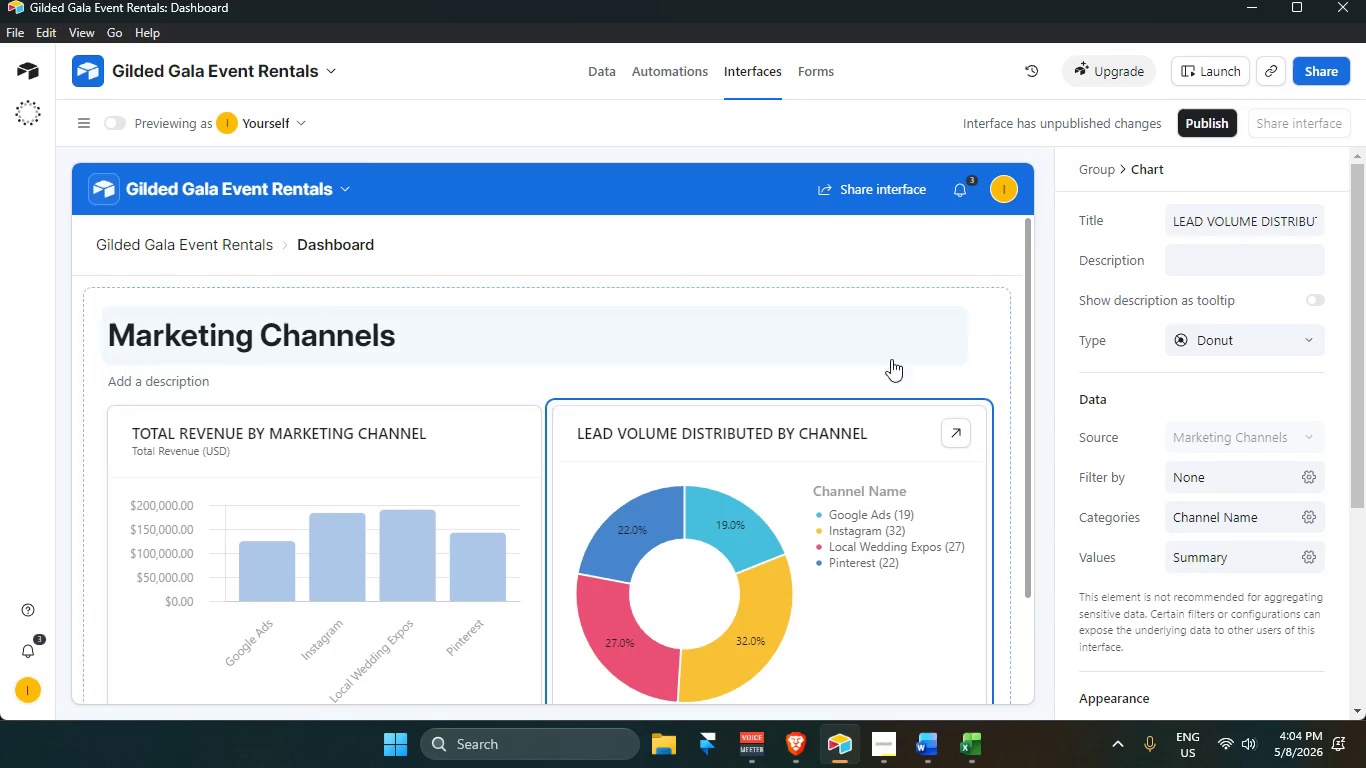 
left_click([884, 358])
 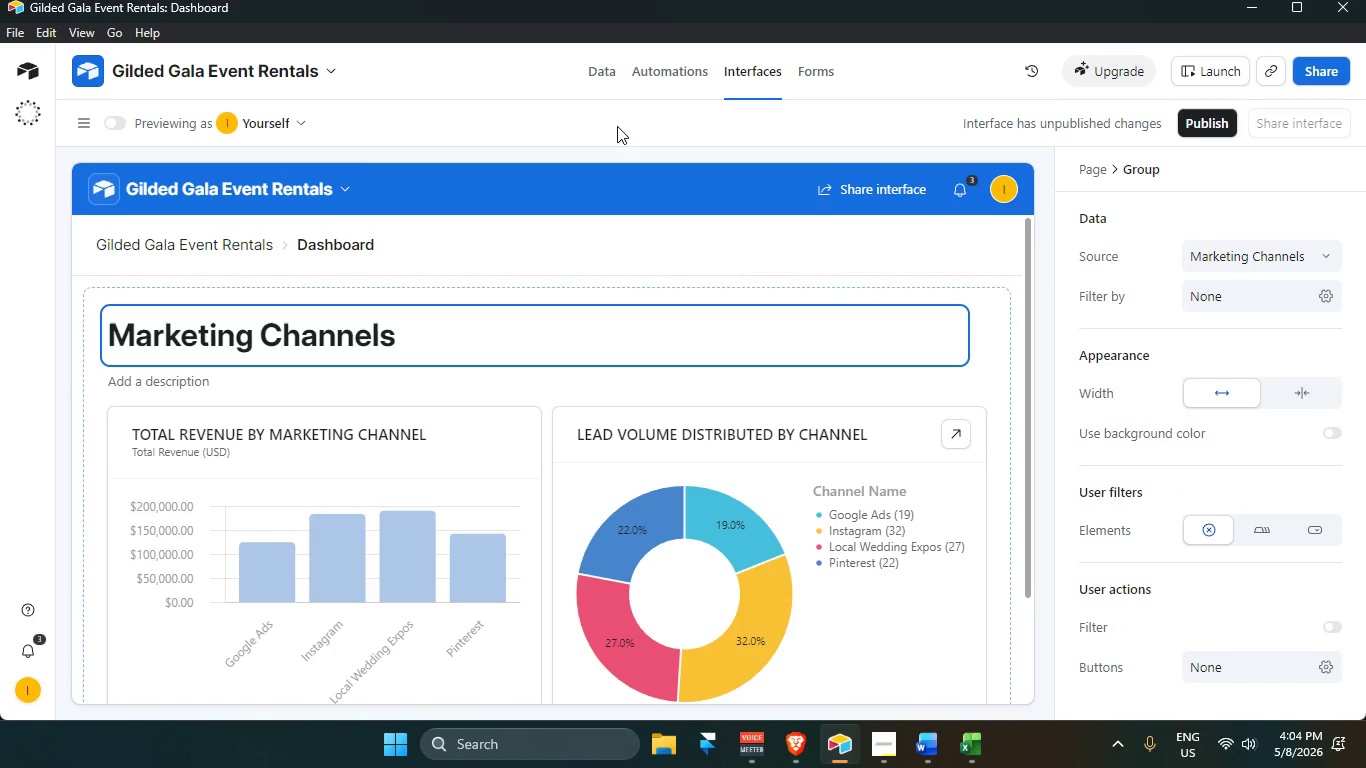 
wait(6.77)
 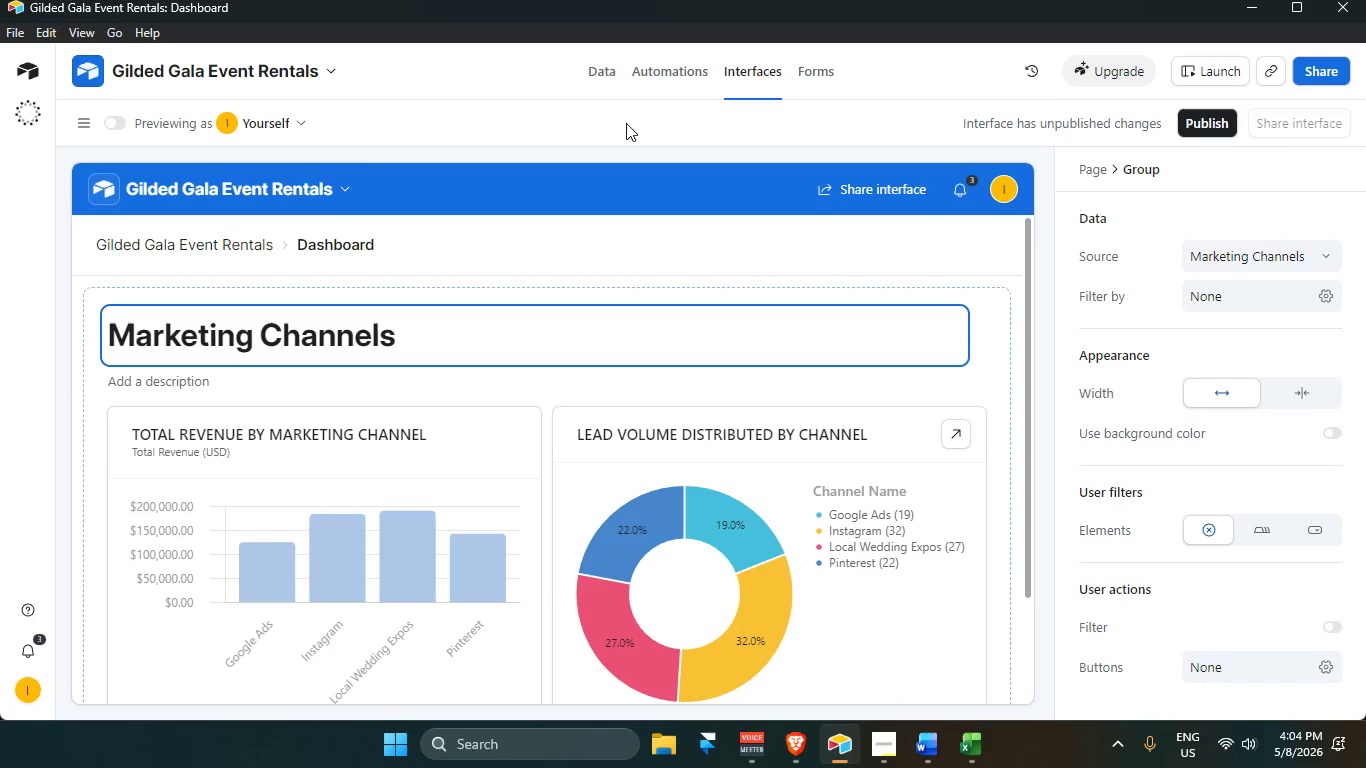 
double_click([359, 341])
 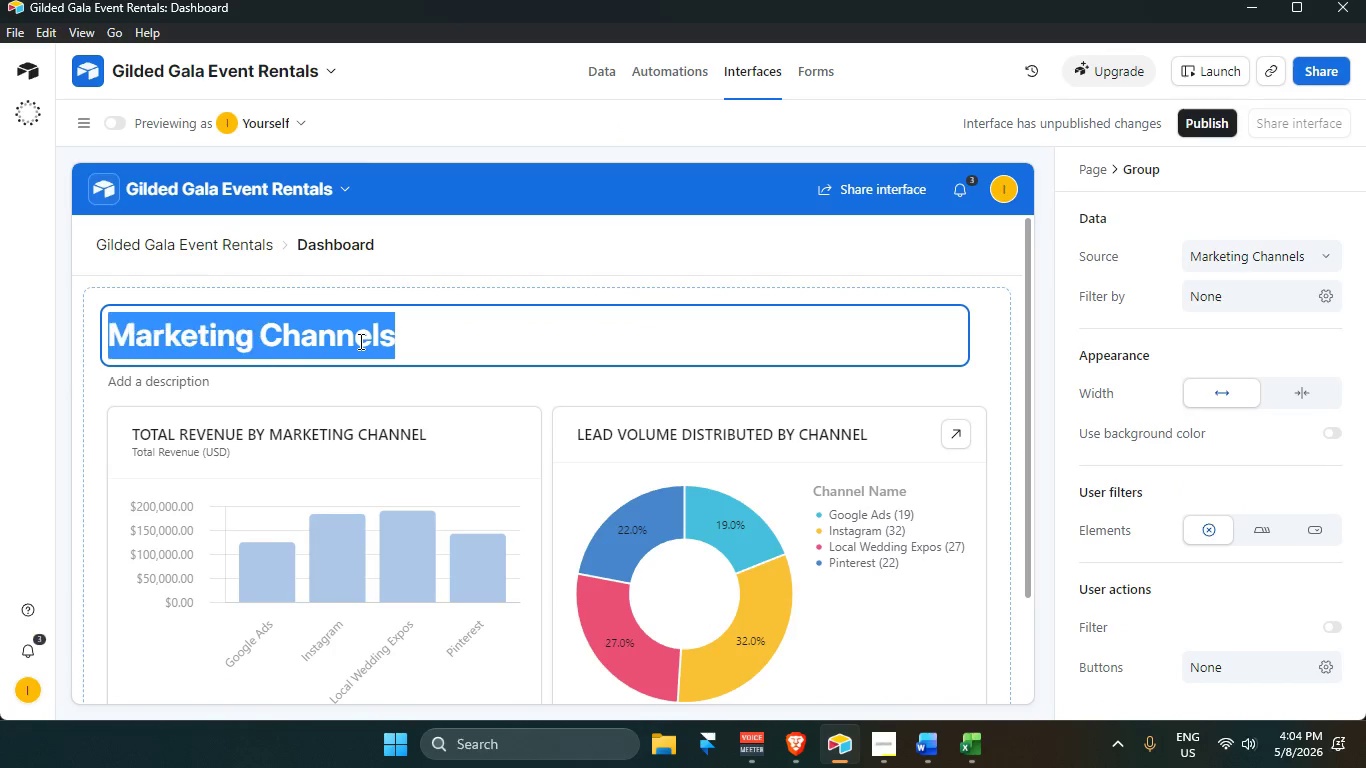 
triple_click([359, 341])
 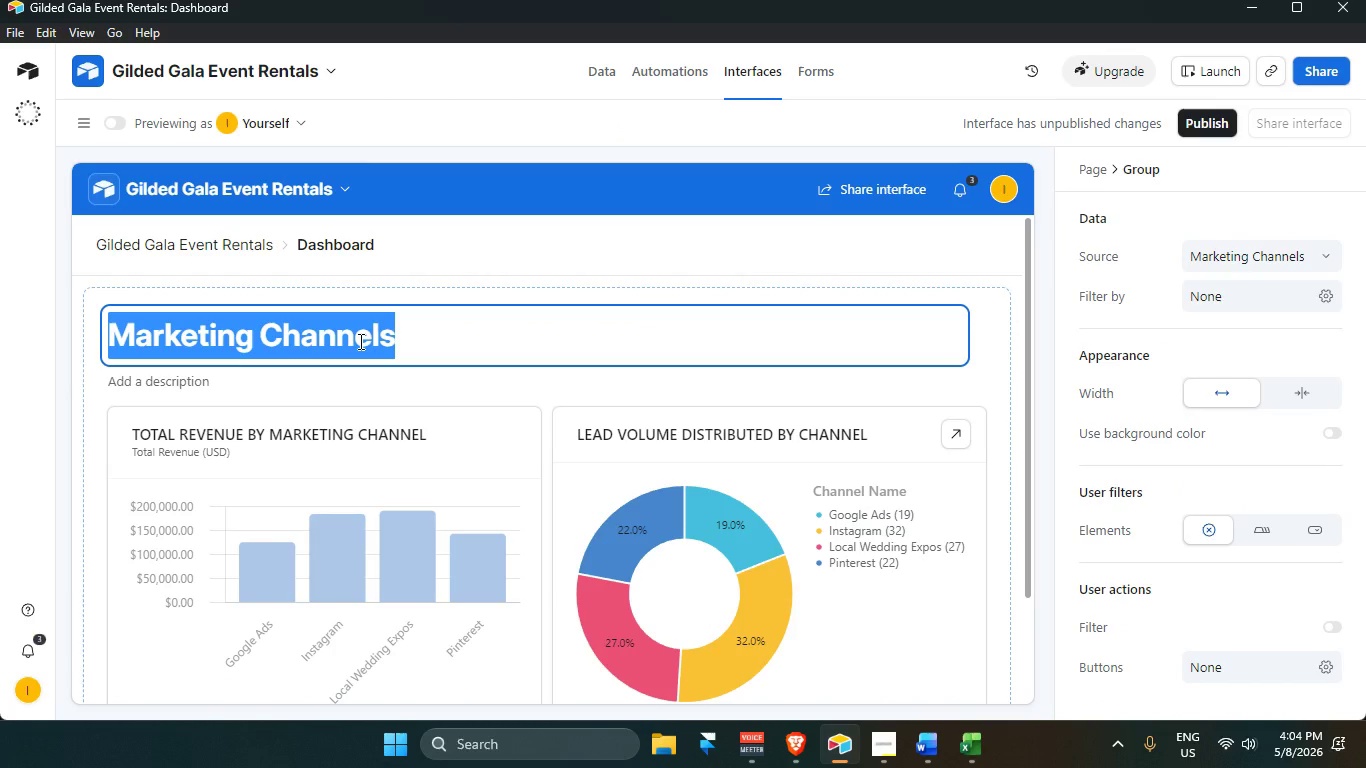 
left_click([359, 341])
 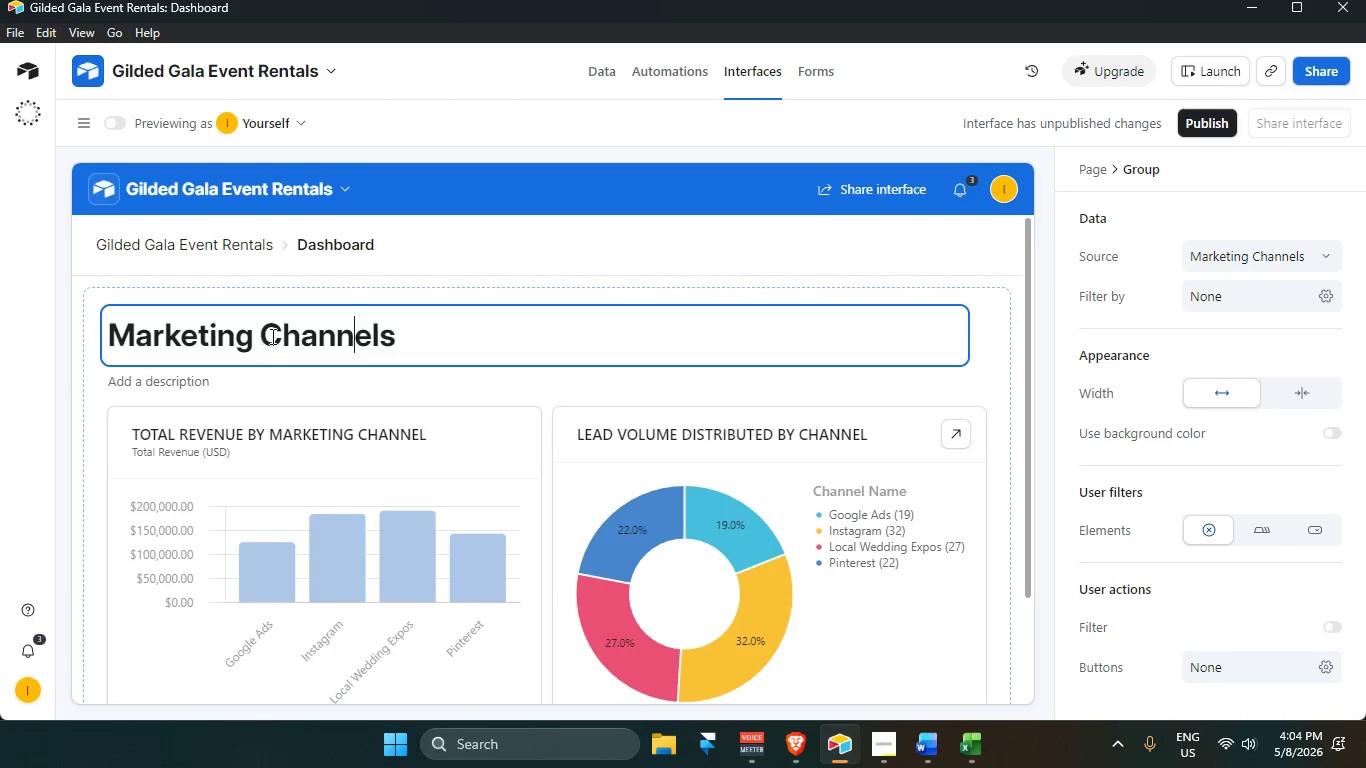 
left_click_drag(start_coordinate=[271, 333], to_coordinate=[427, 354])
 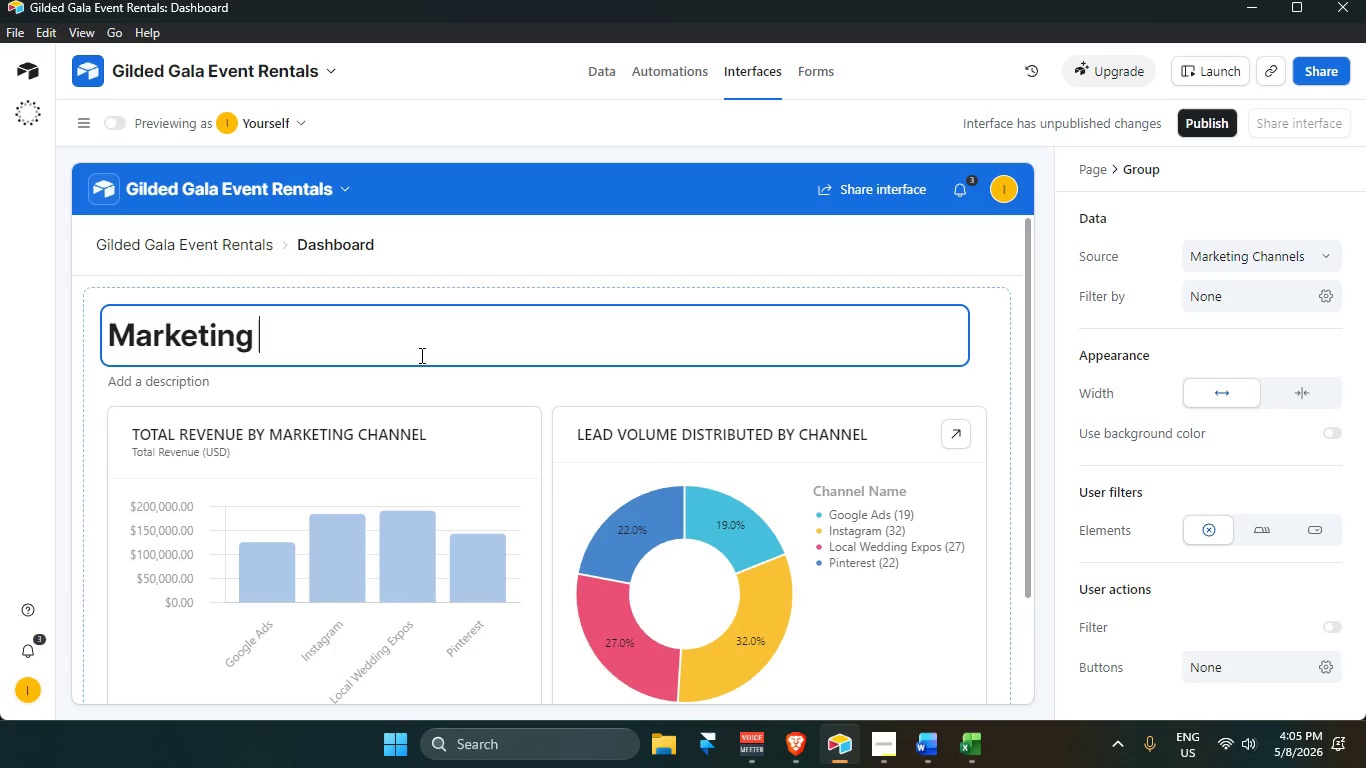 
key(Backspace)
type(KPI Dashboard)
 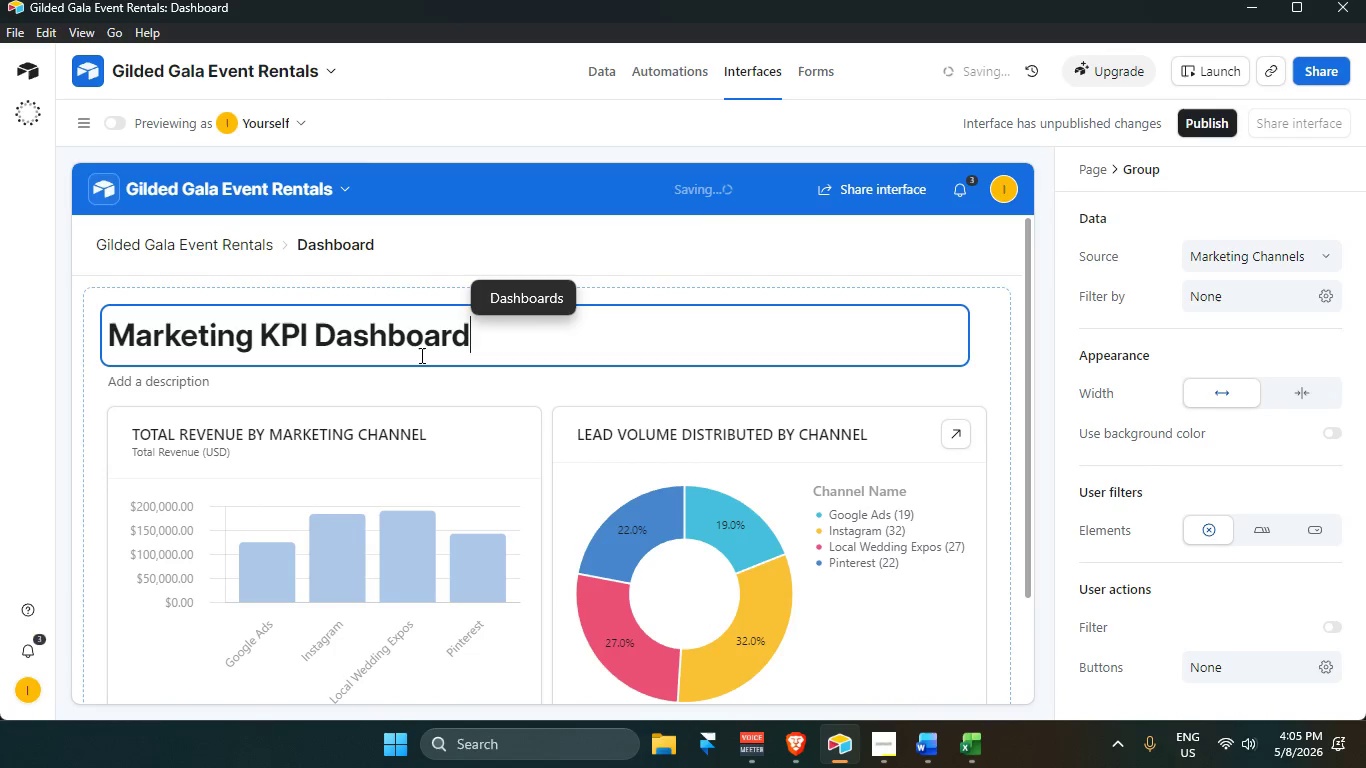 
key(Enter)
 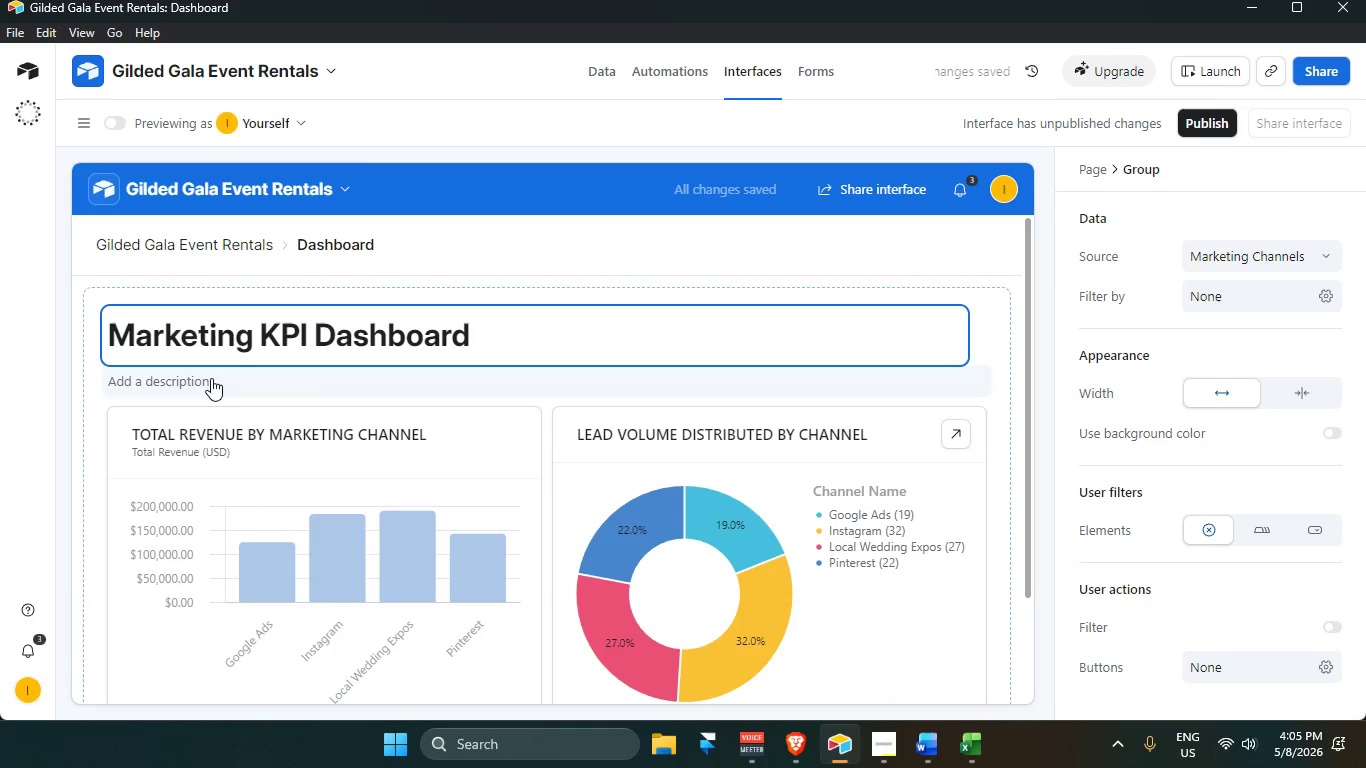 
double_click([211, 378])
 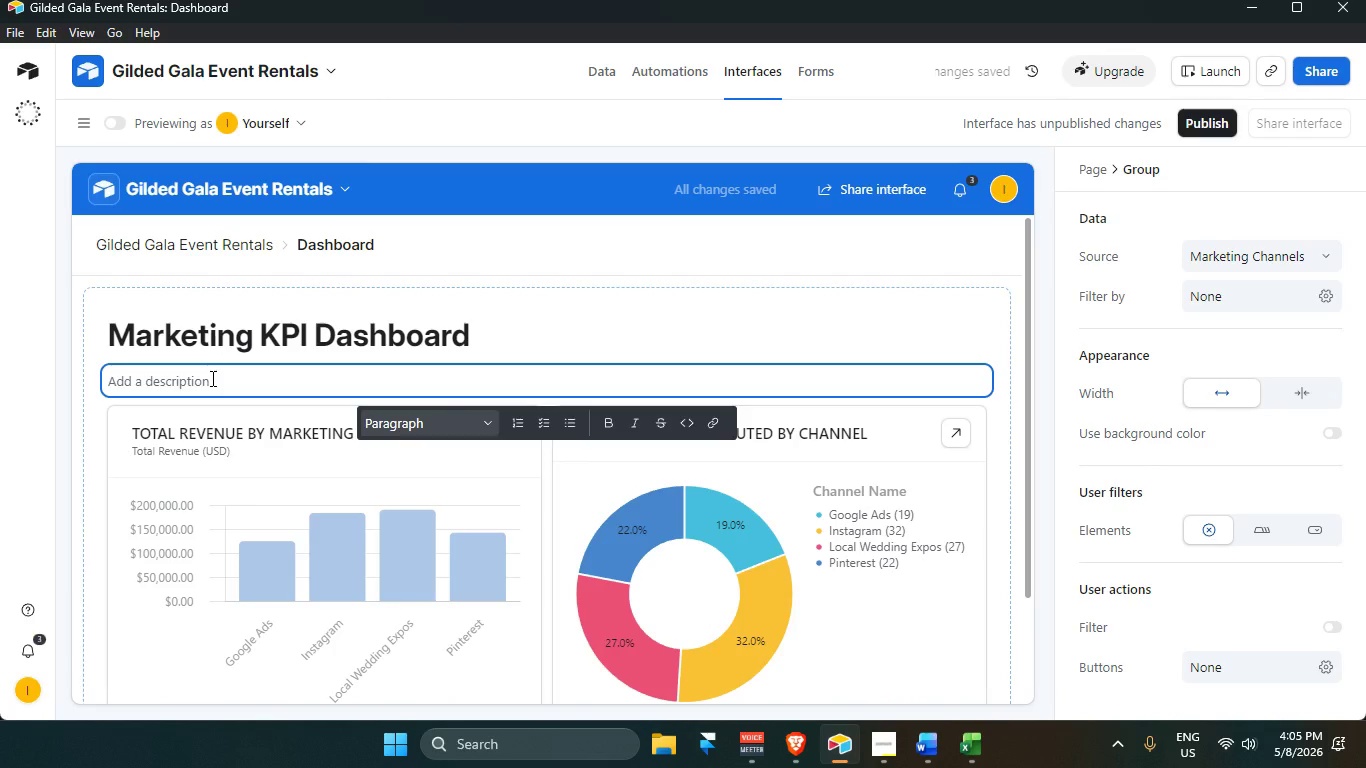 
type(Track performance and )
 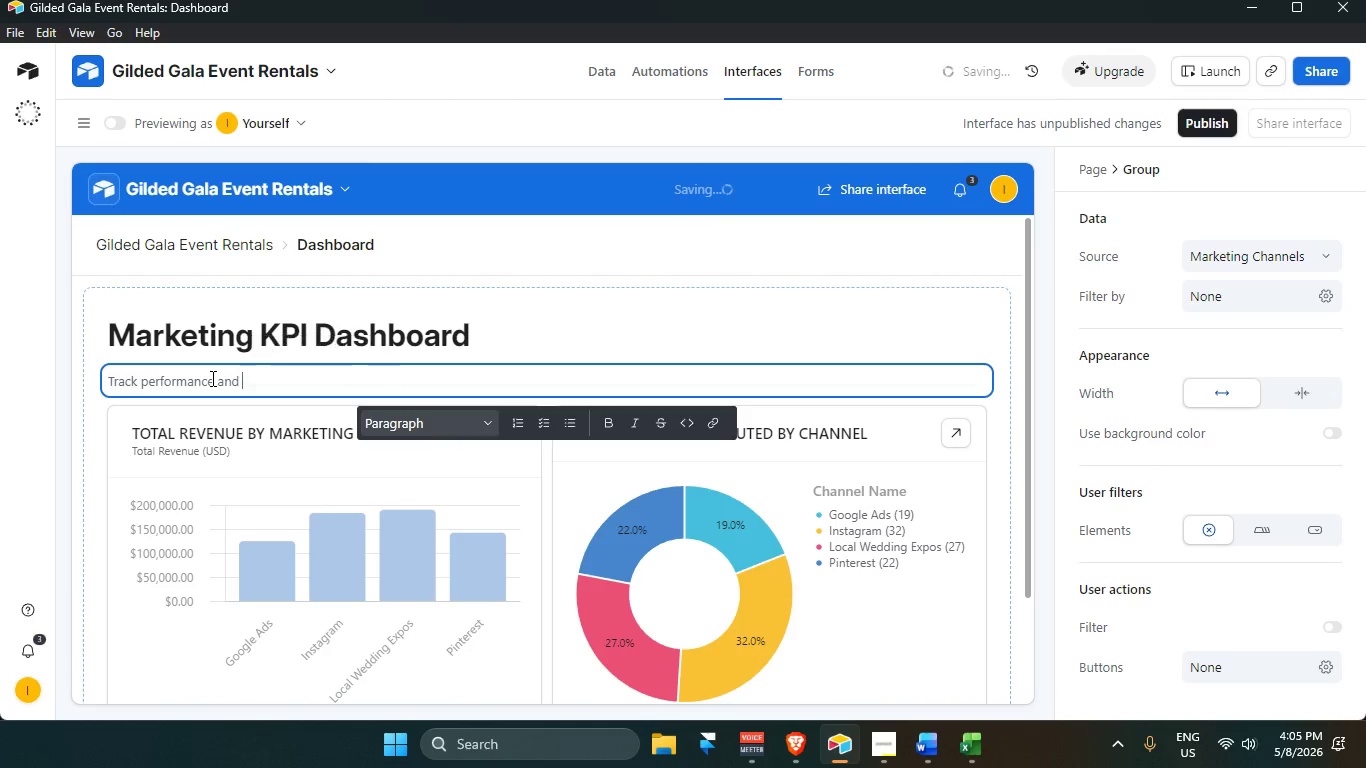 
 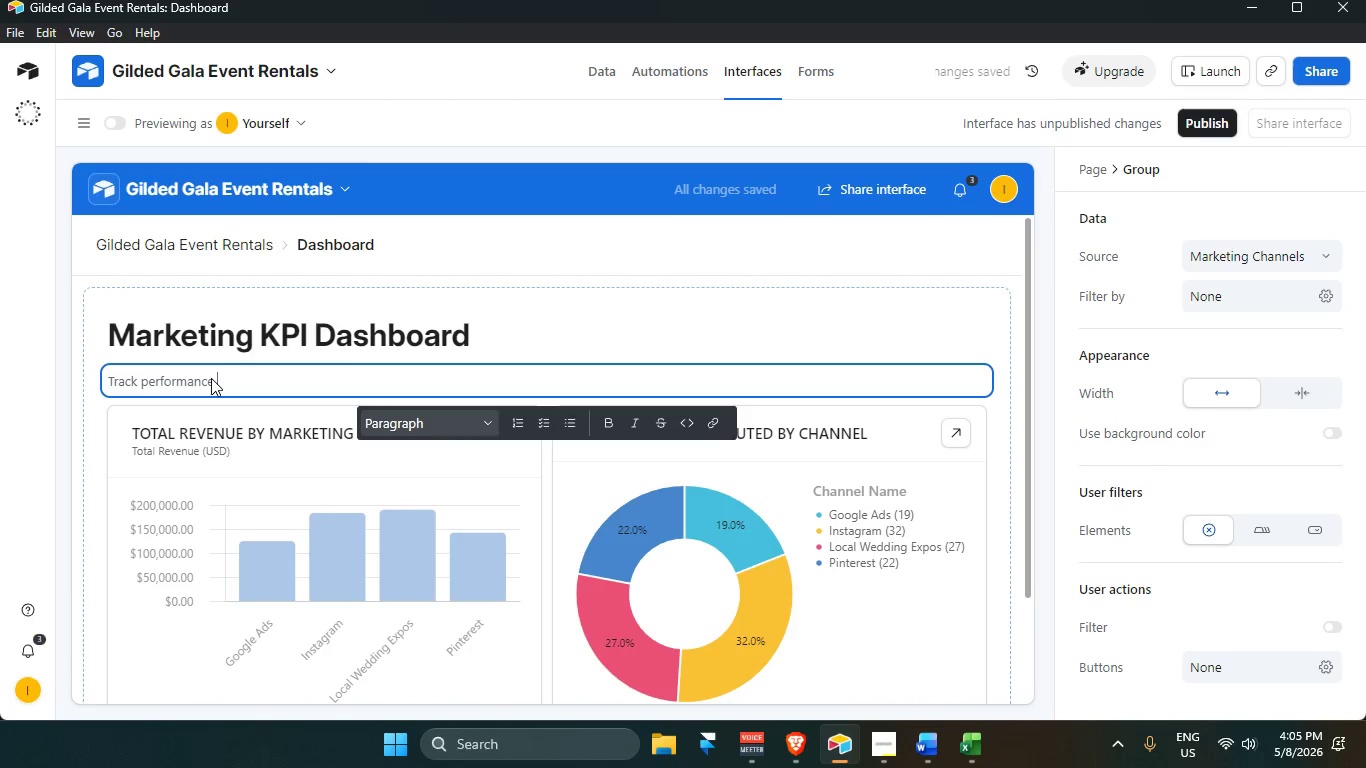 
key(ArrowDown)
 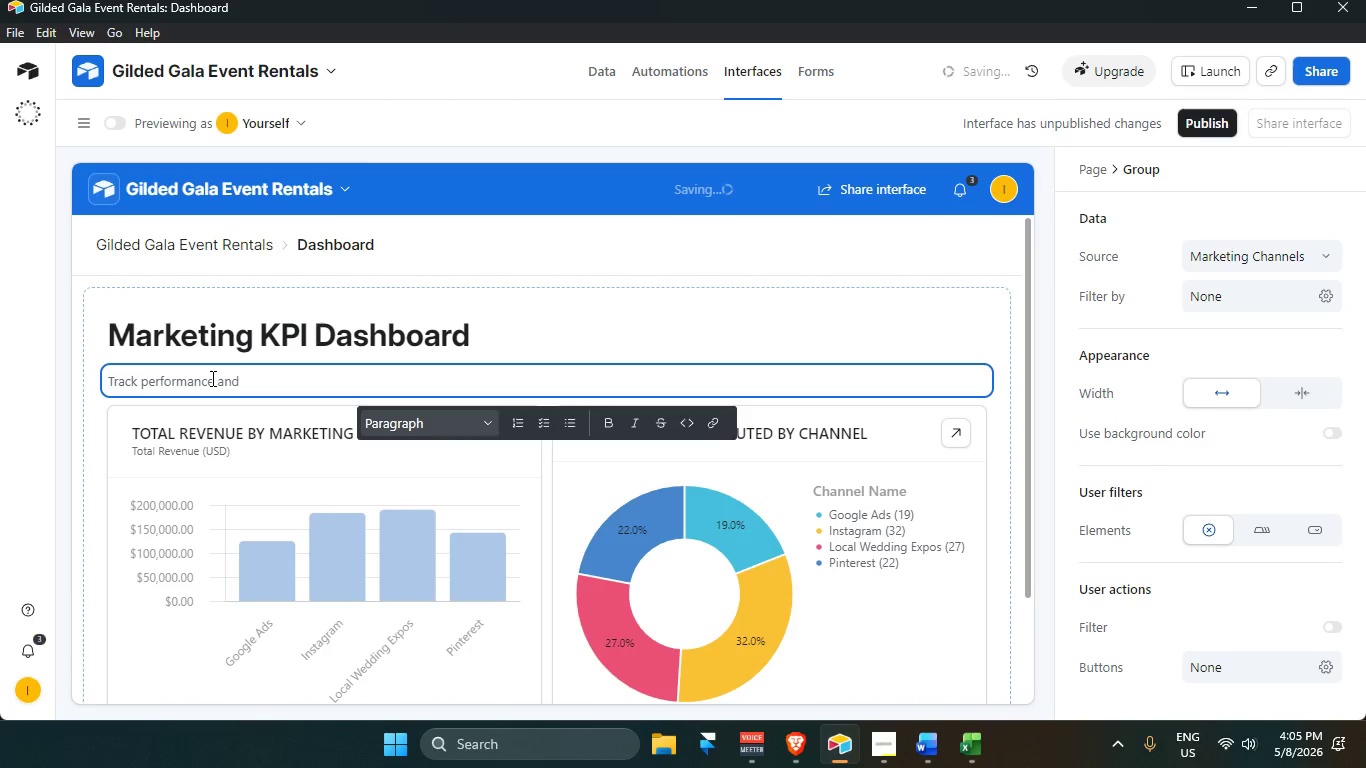 
type(ROI by a)
key(Backspace)
type(marketing channel)
 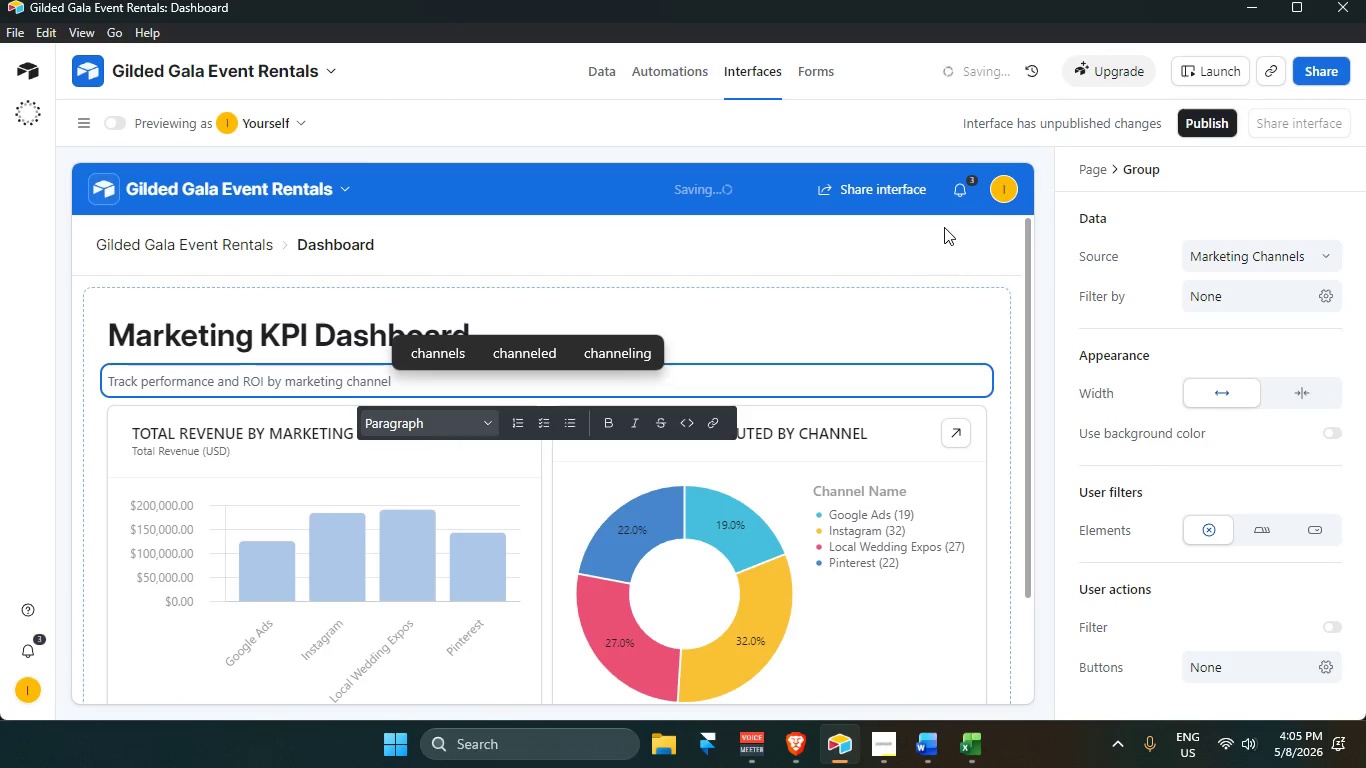 
wait(7.06)
 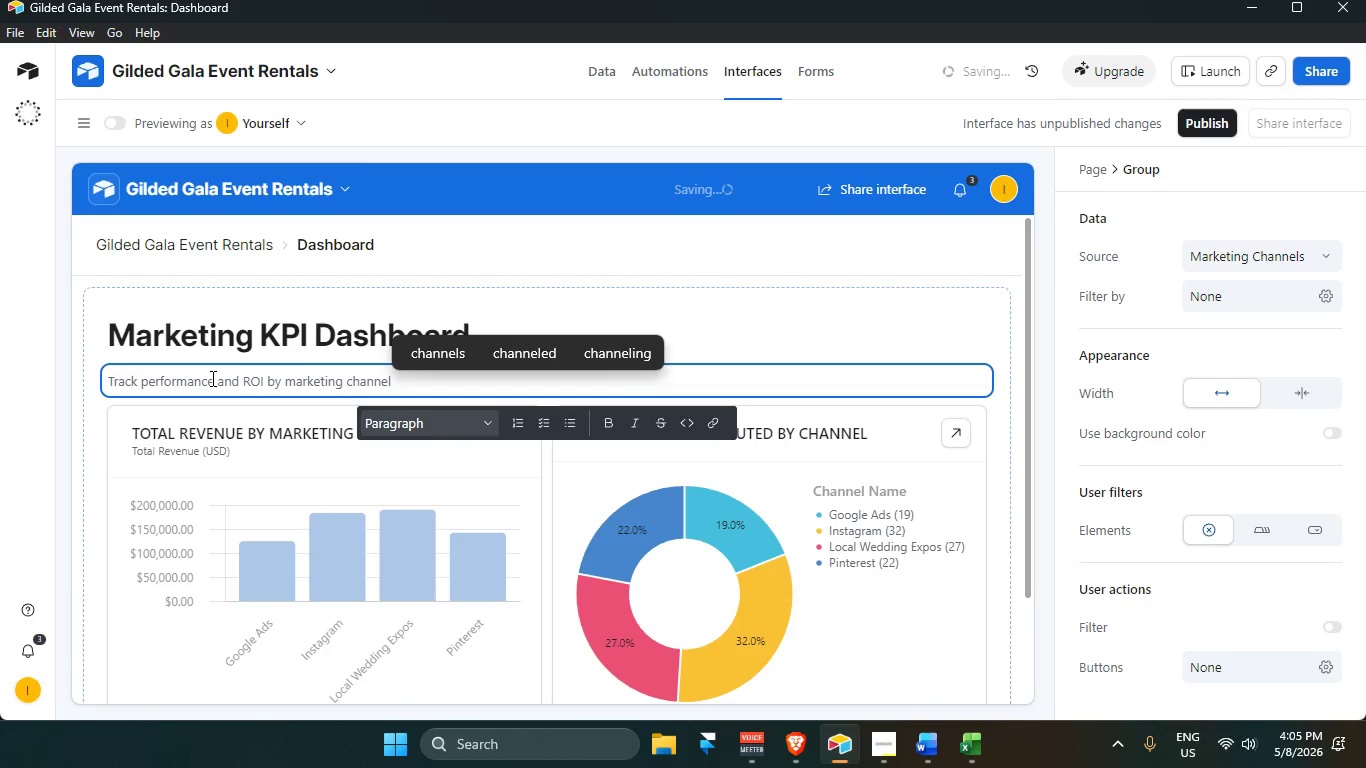 
scroll: coordinate [810, 499], scroll_direction: up, amount: 2.0
 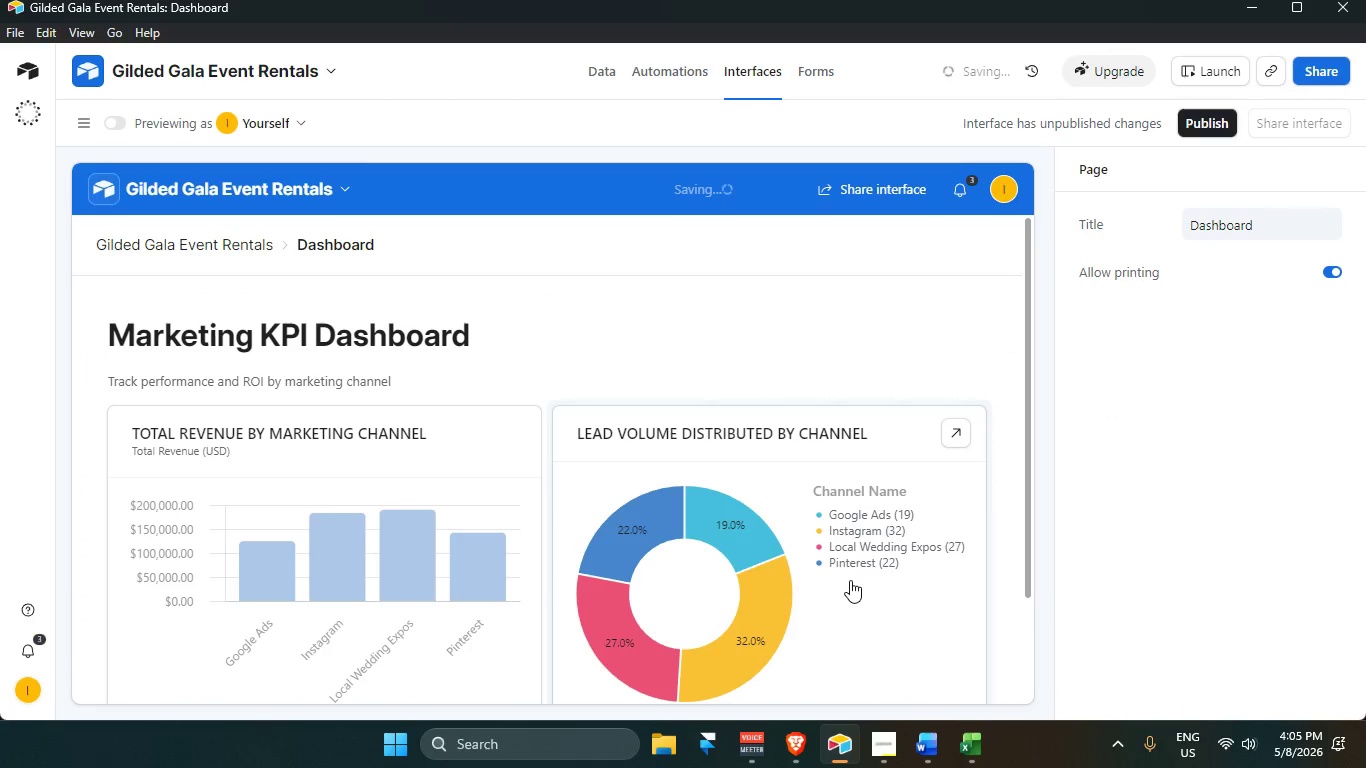 
scroll: coordinate [641, 513], scroll_direction: down, amount: 3.0
 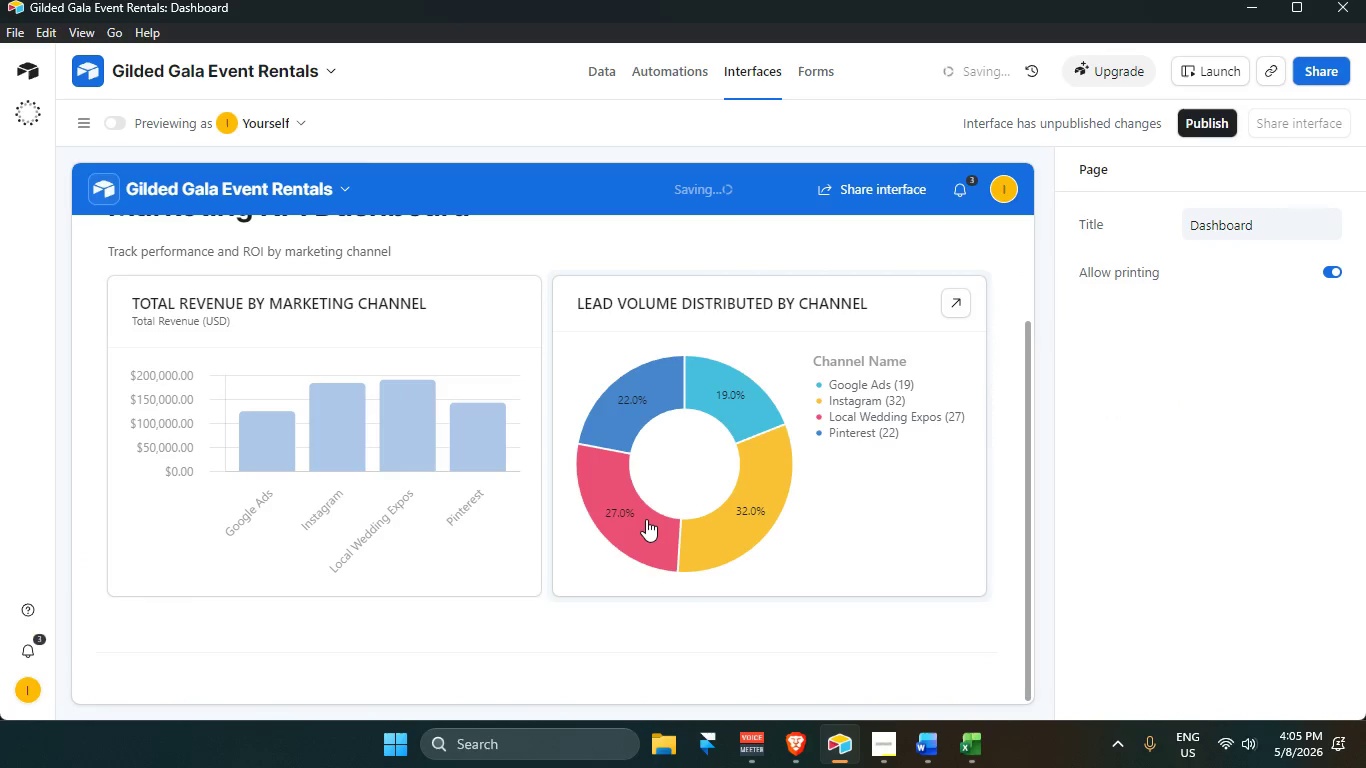 
scroll: coordinate [669, 324], scroll_direction: up, amount: 6.0
 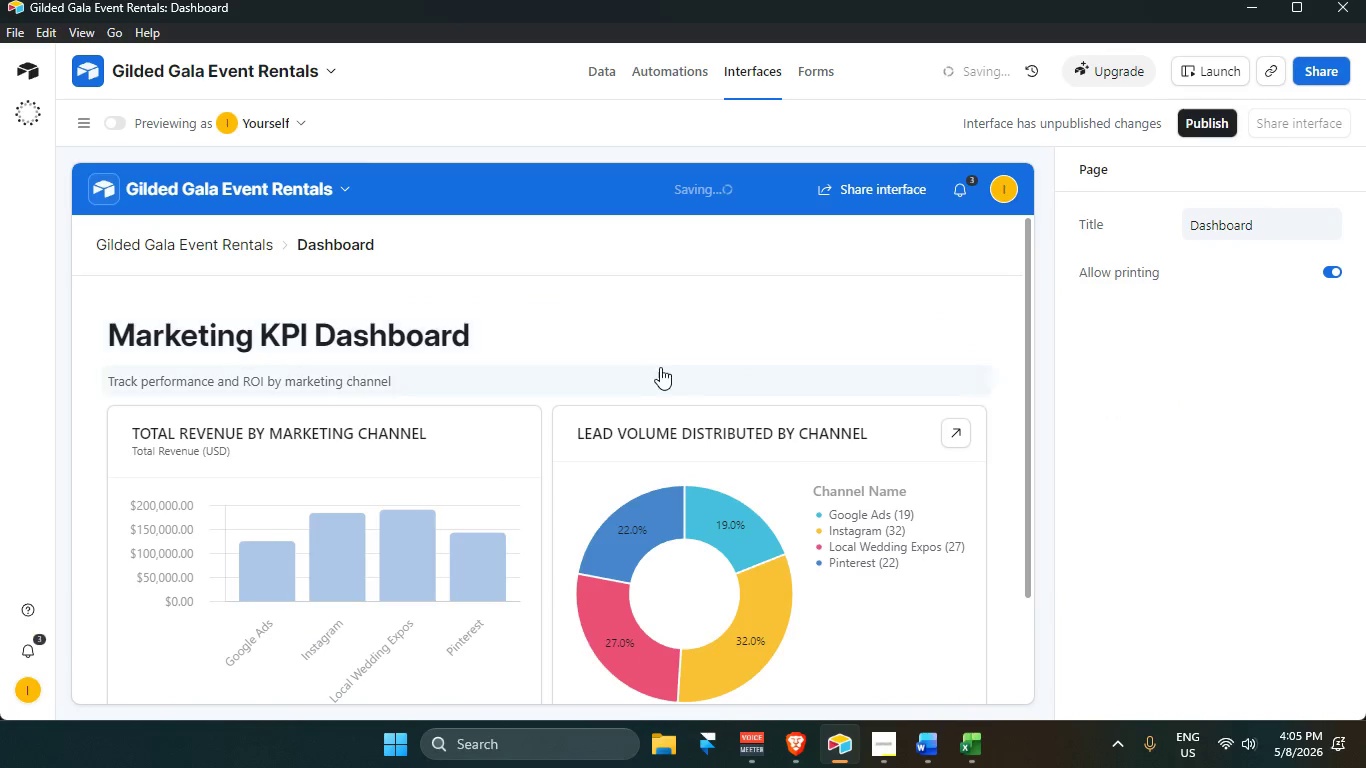 
mouse_move([674, 376])
 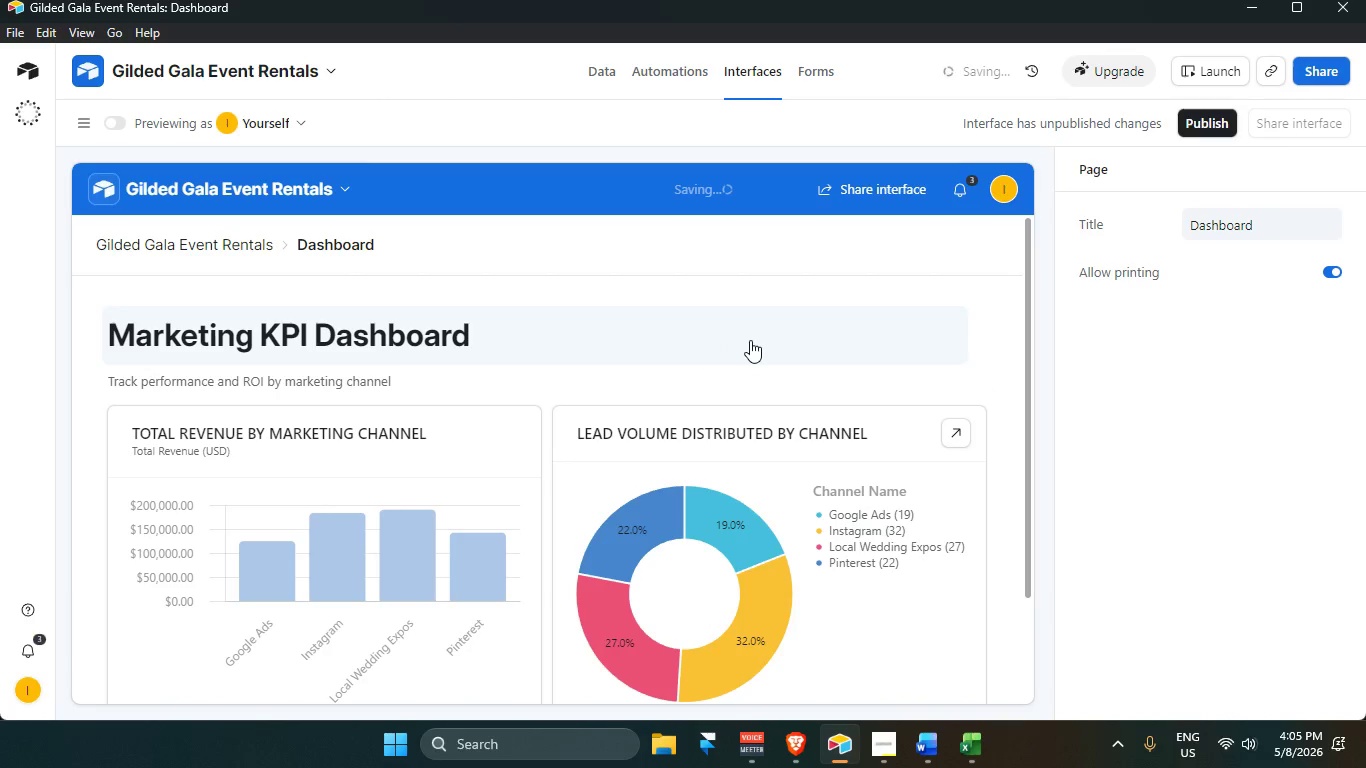 
wait(9.12)
 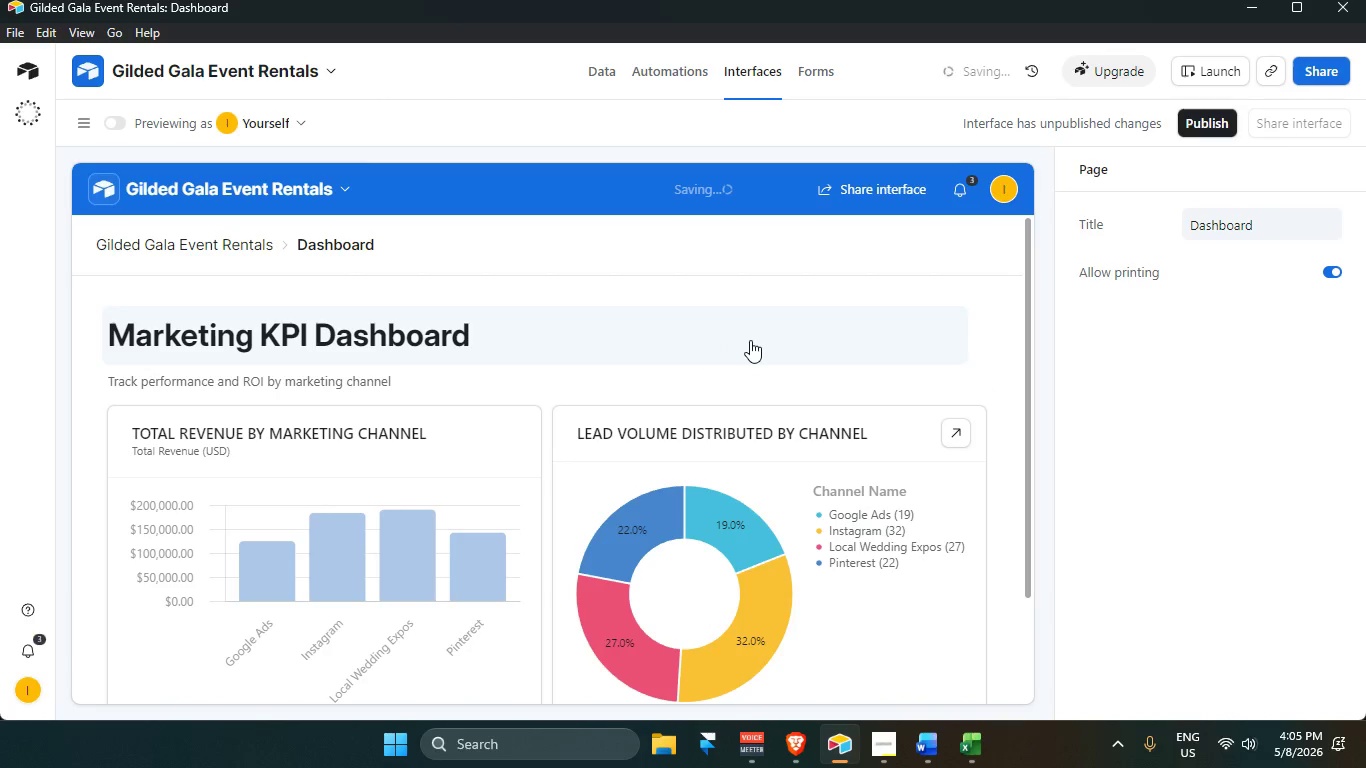 
left_click_drag(start_coordinate=[904, 751], to_coordinate=[909, 753])
 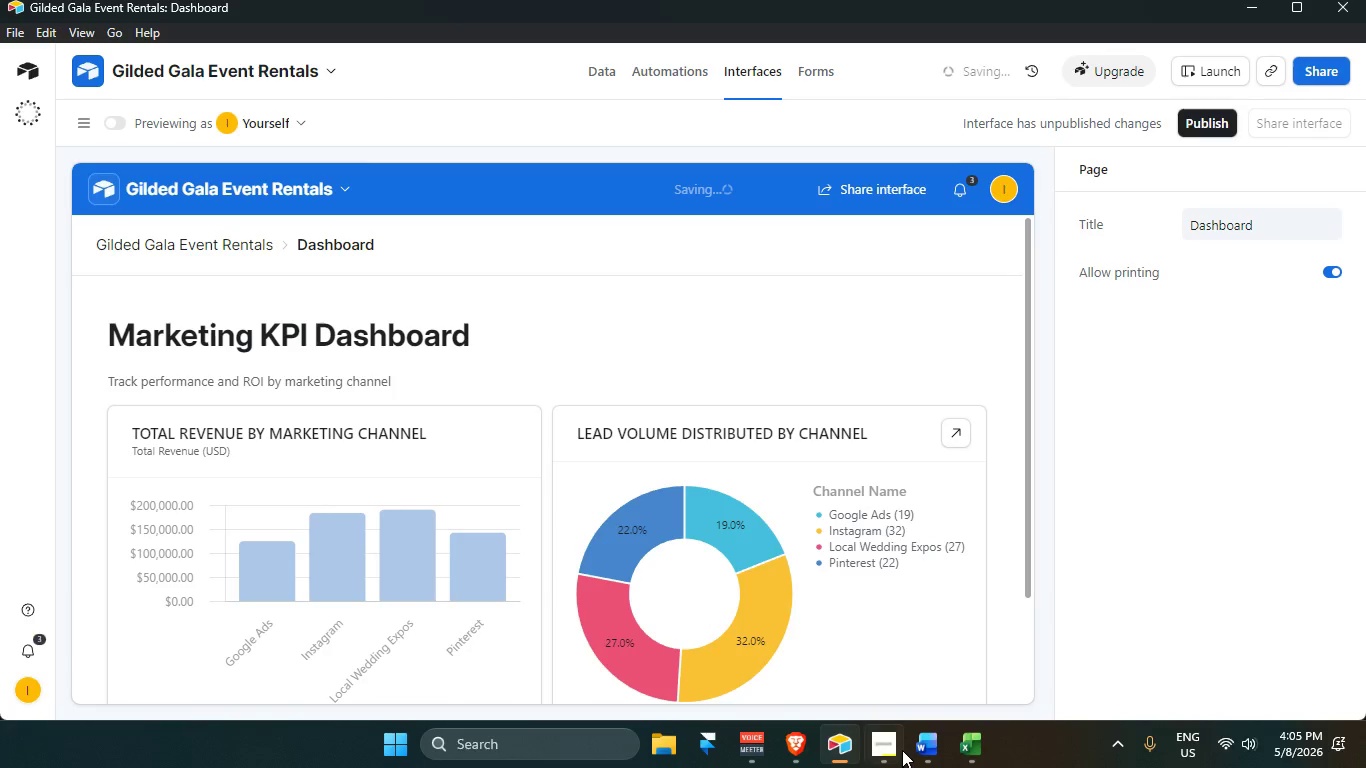 
left_click([900, 748])